 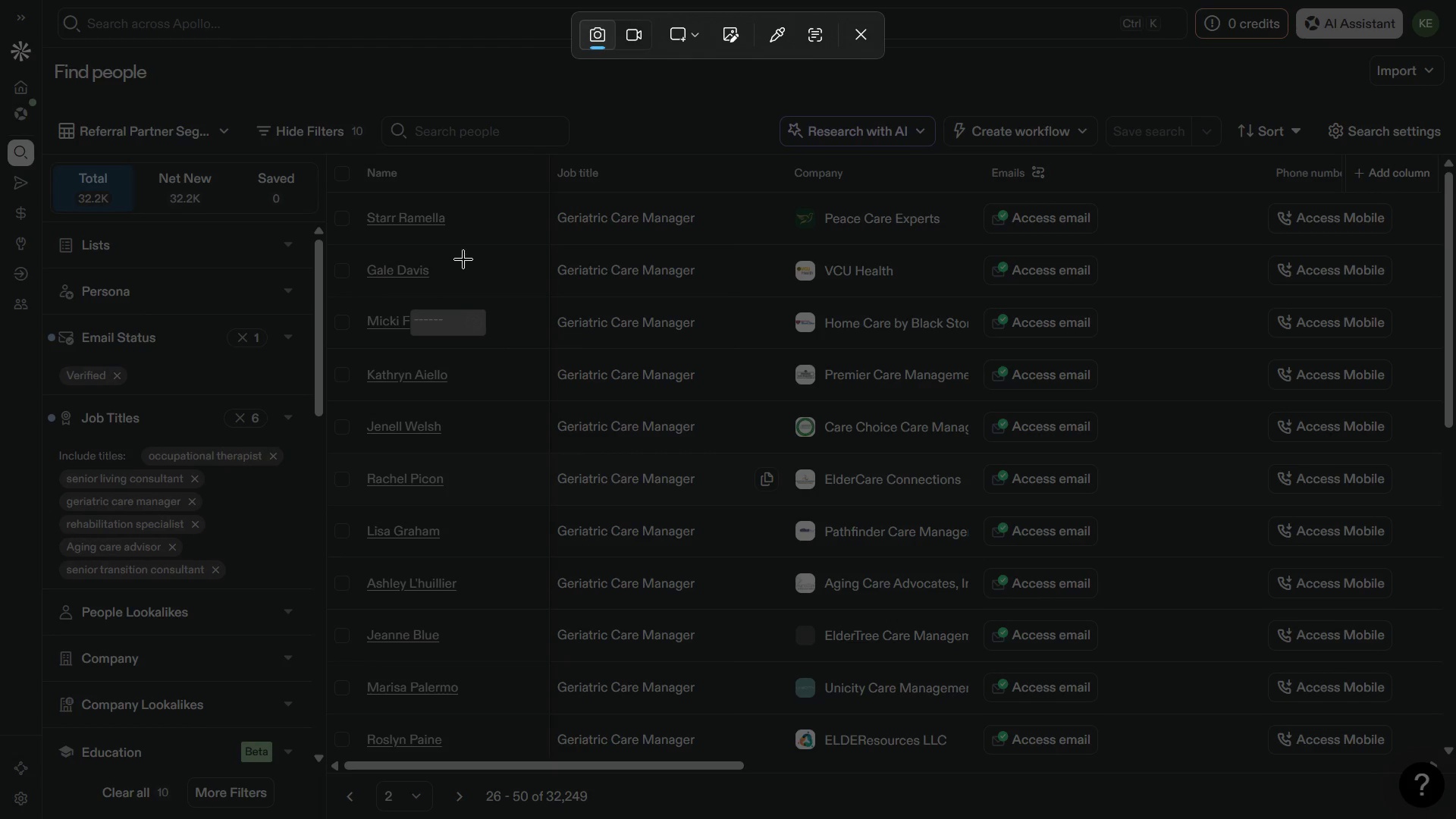 
left_click_drag(start_coordinate=[348, 196], to_coordinate=[1134, 782])
 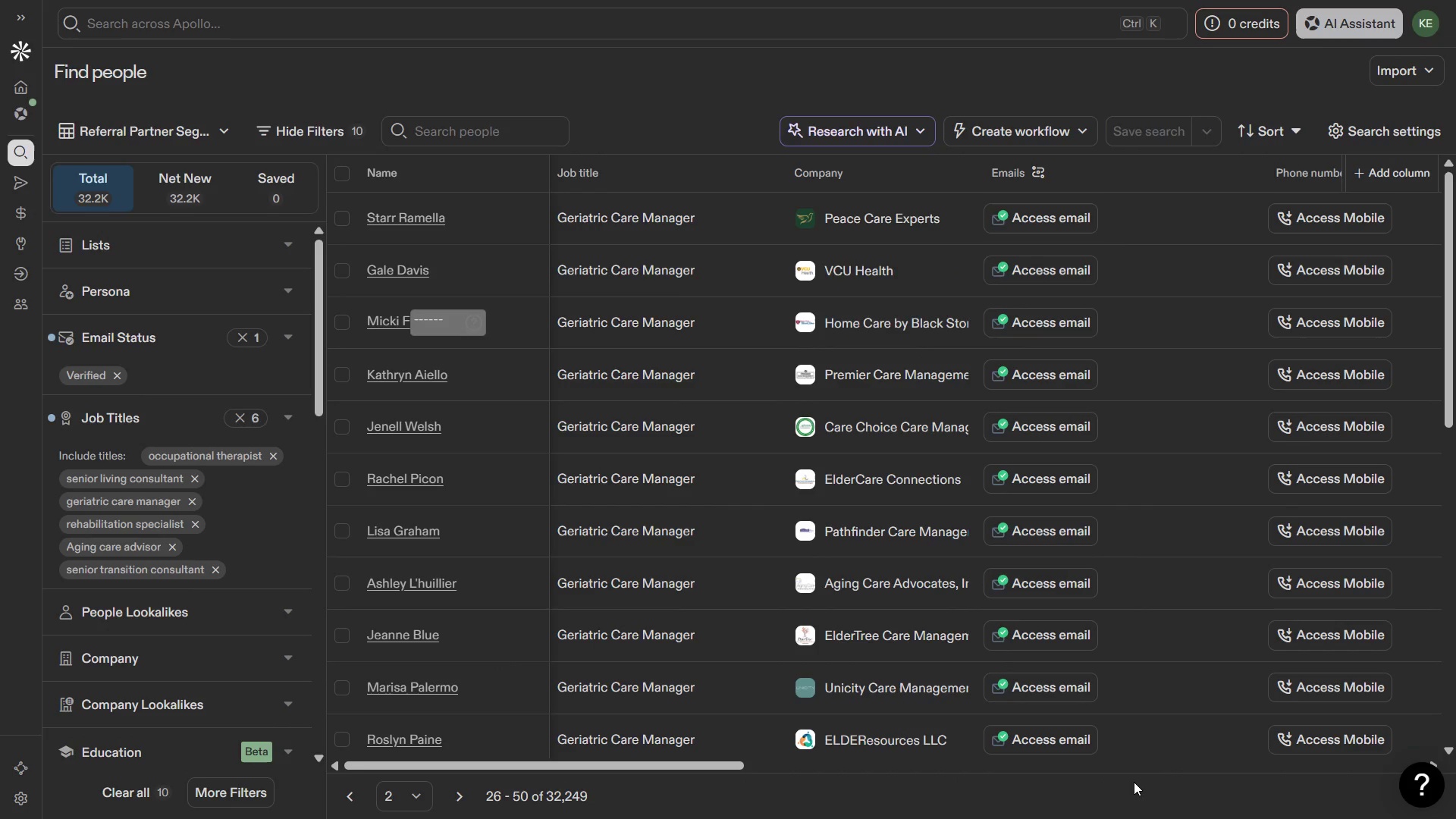 
key(Meta+MetaLeft)
 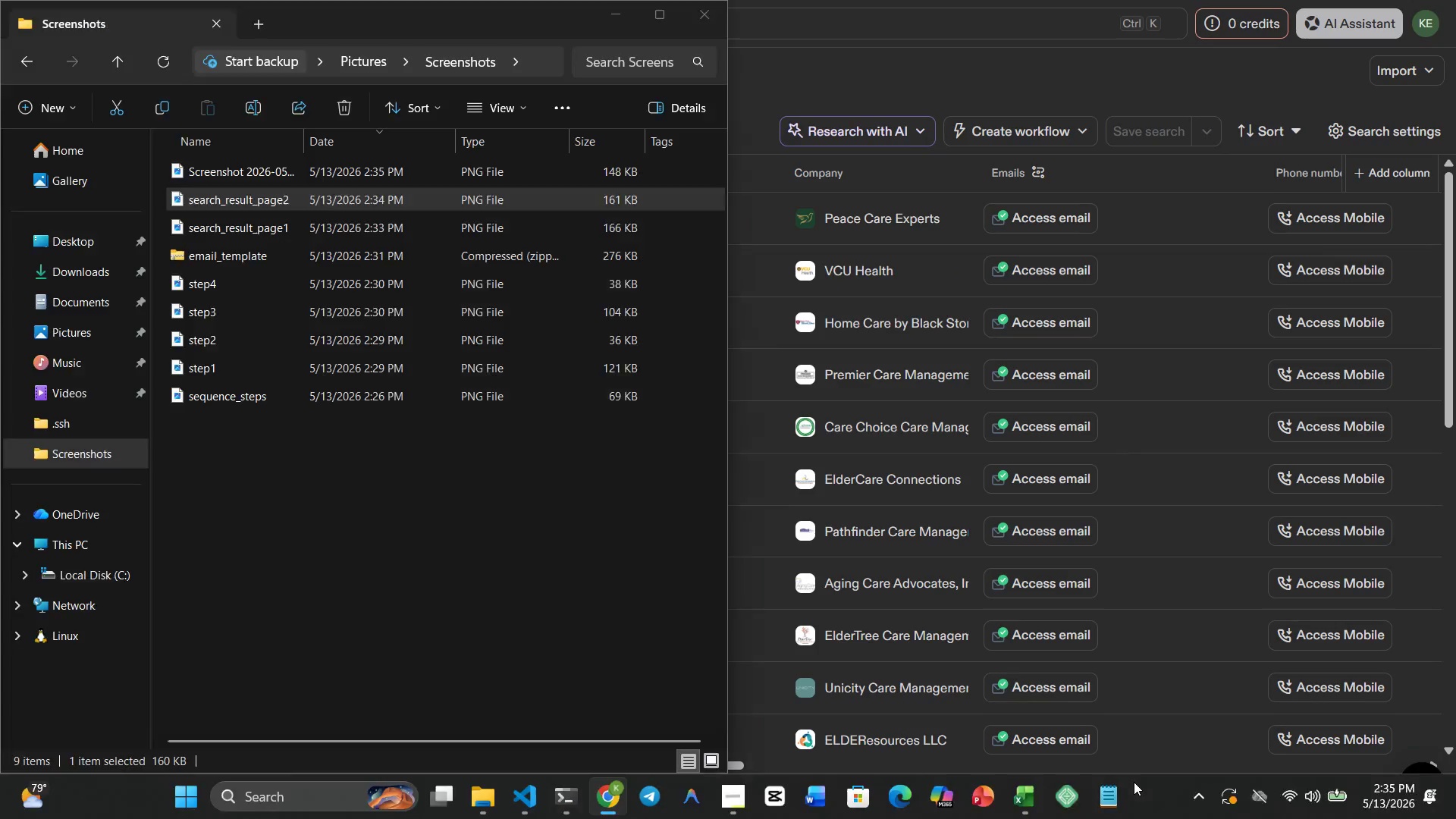 
key(Meta+1)
 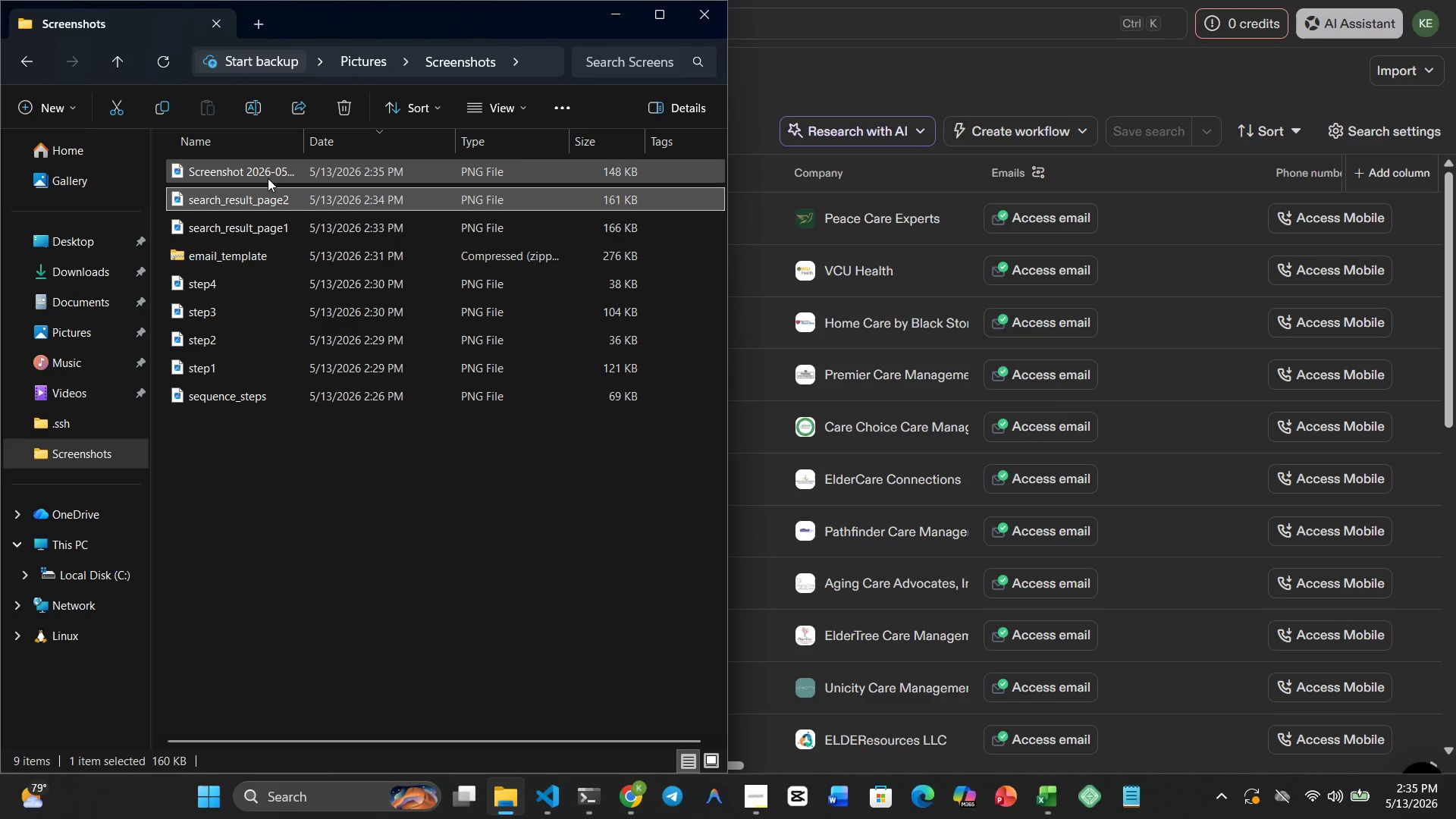 
left_click([256, 168])
 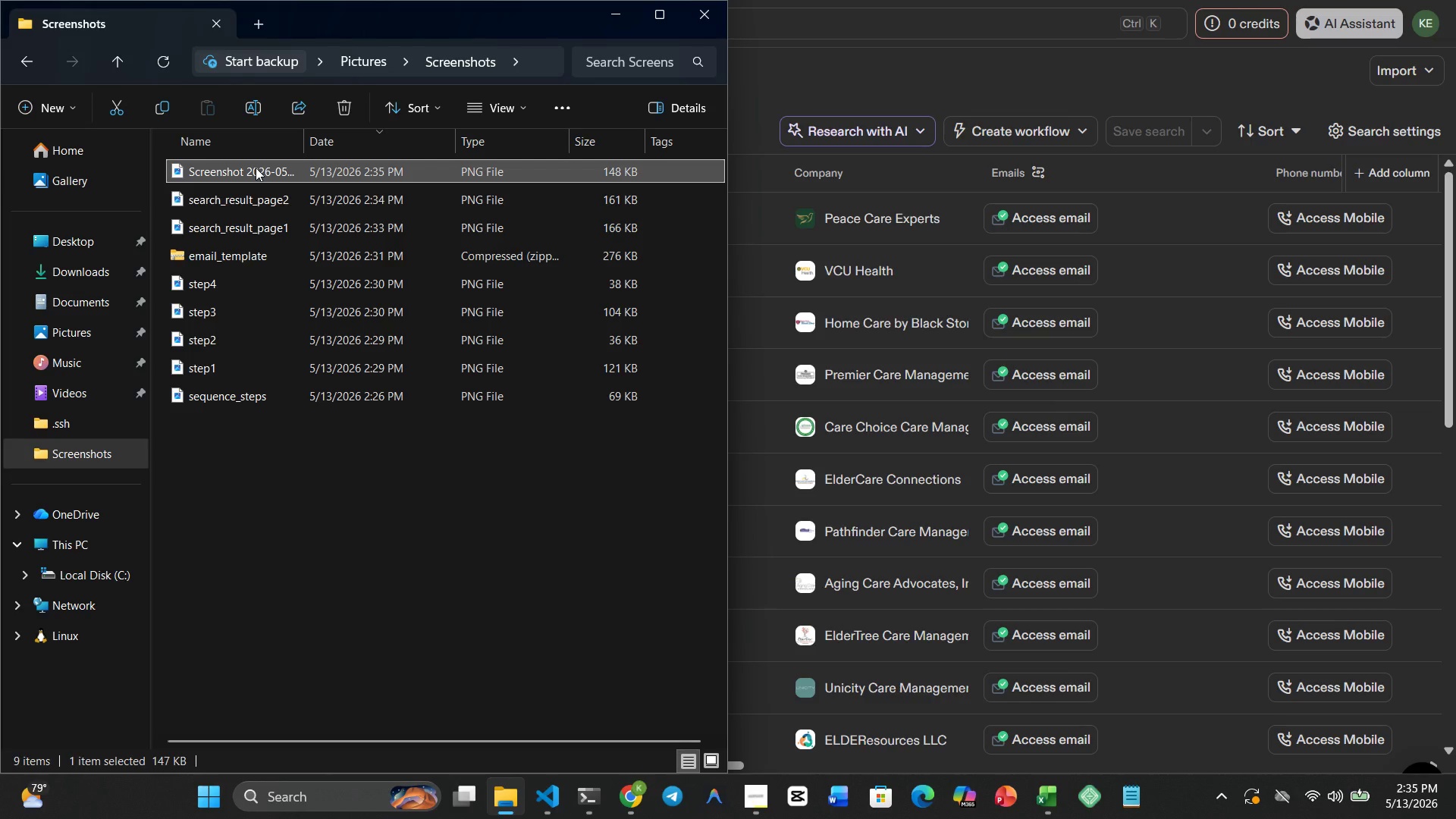 
right_click([256, 168])
 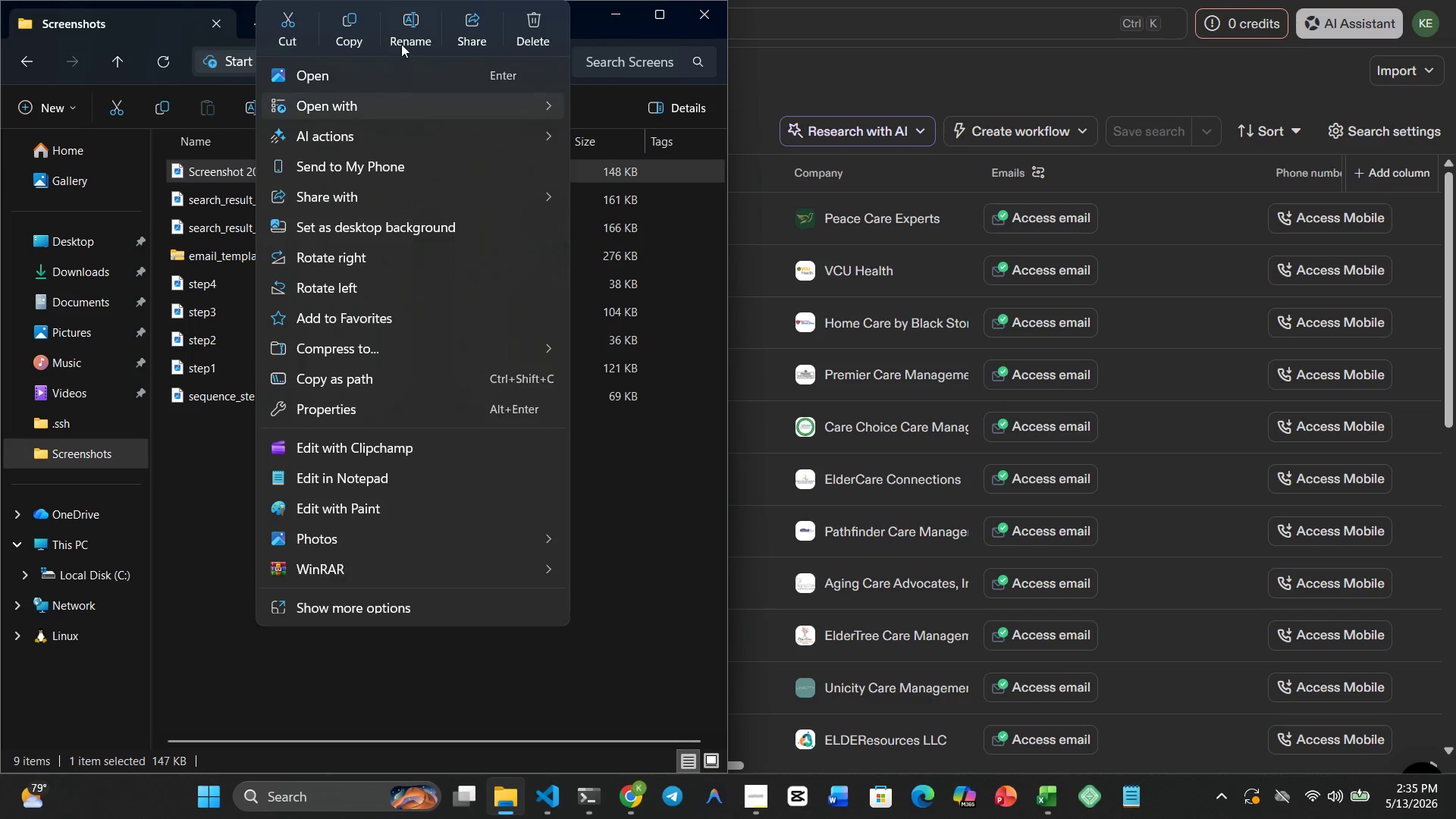 
left_click([411, 36])
 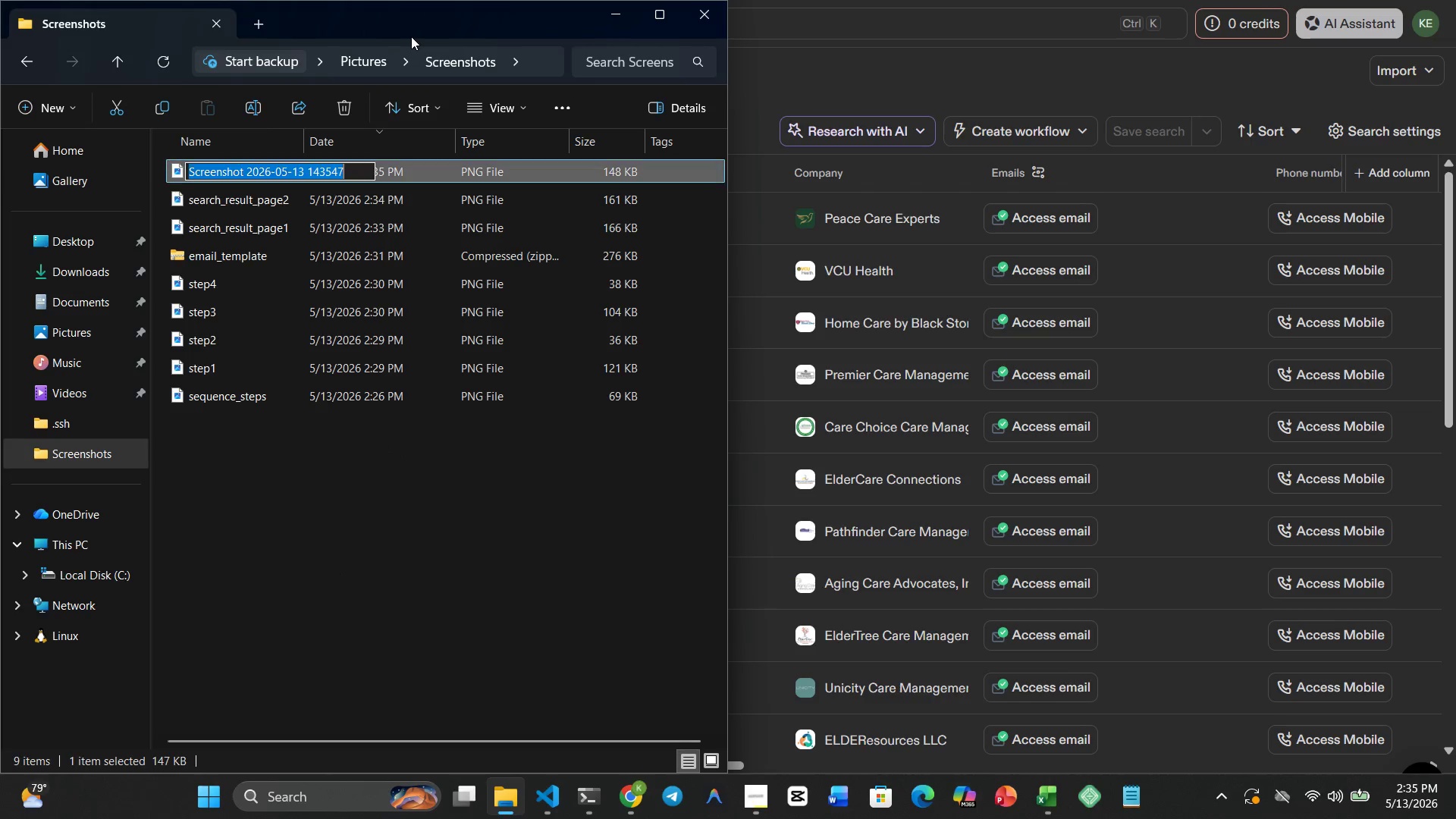 
type(search_result_page3)
 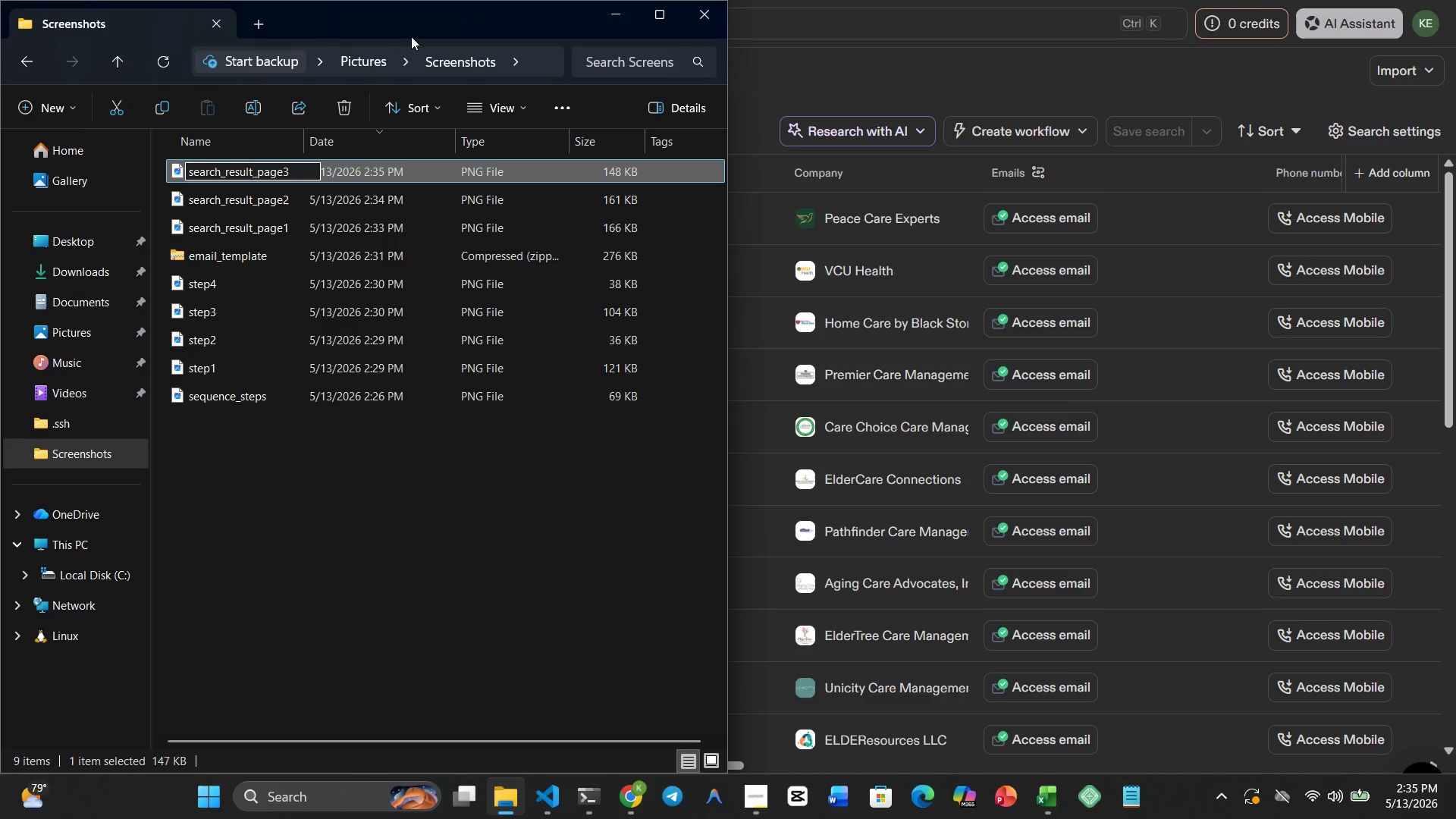 
key(Enter)
 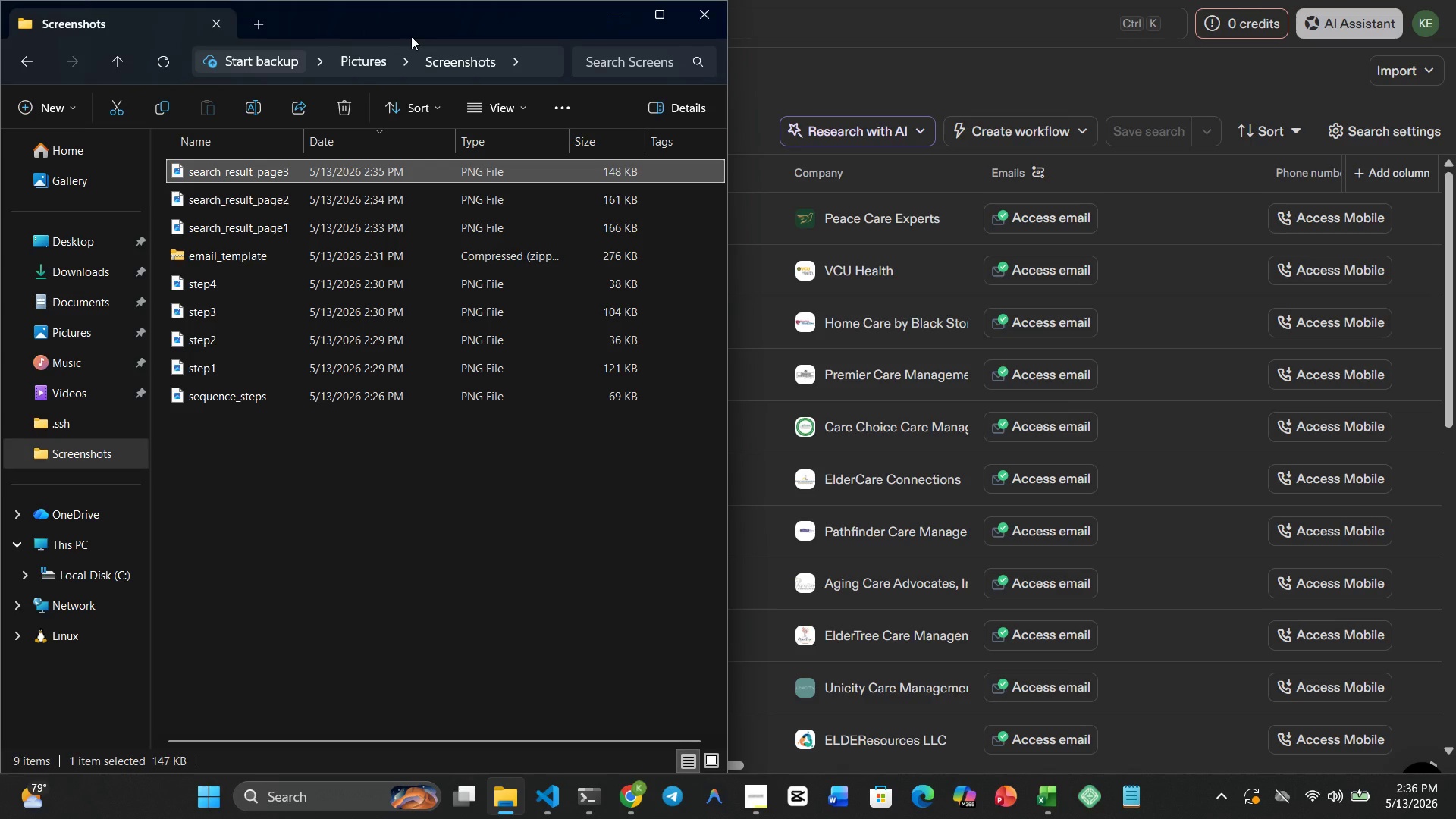 
key(Meta+MetaLeft)
 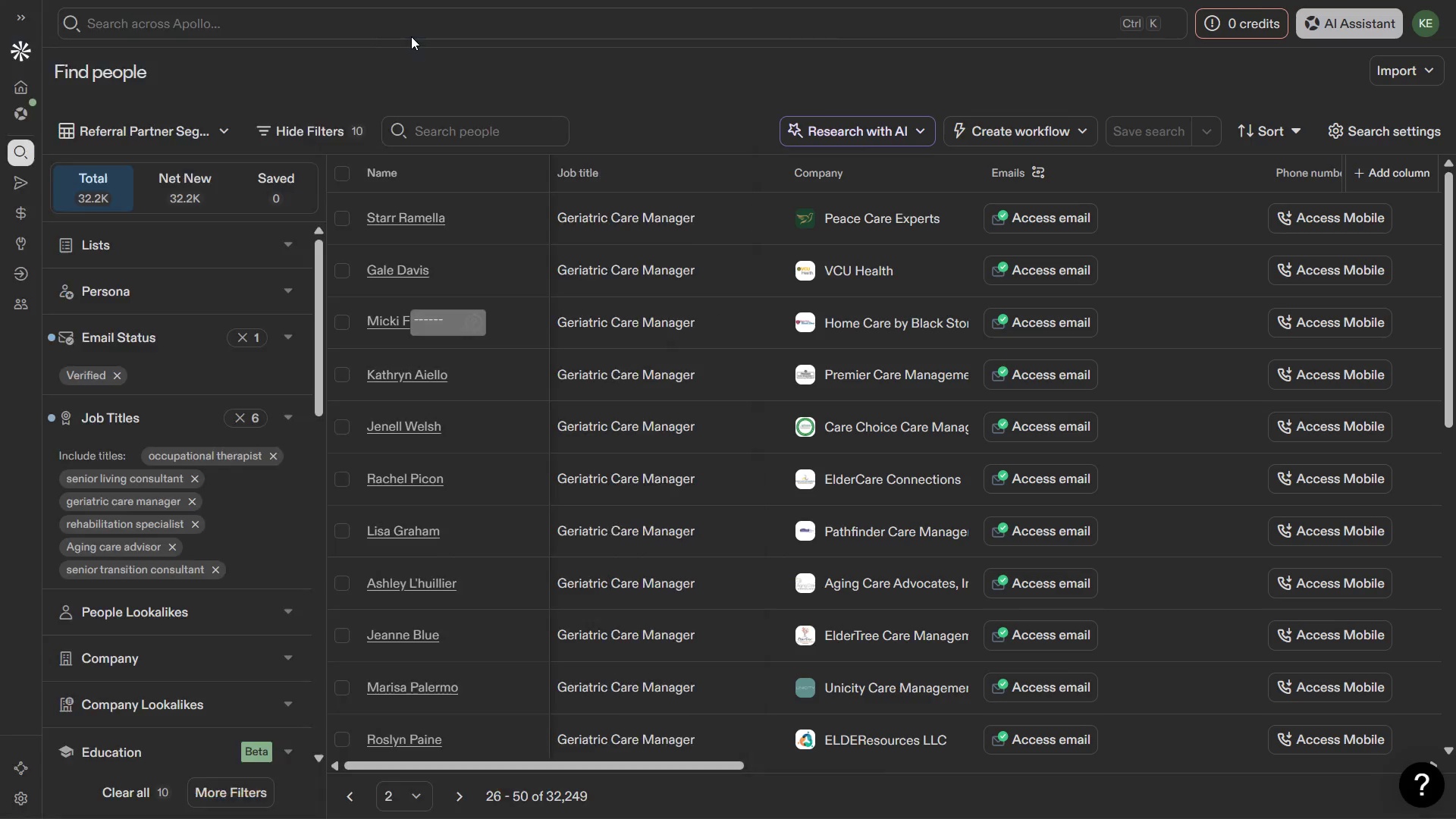 
key(Meta+4)
 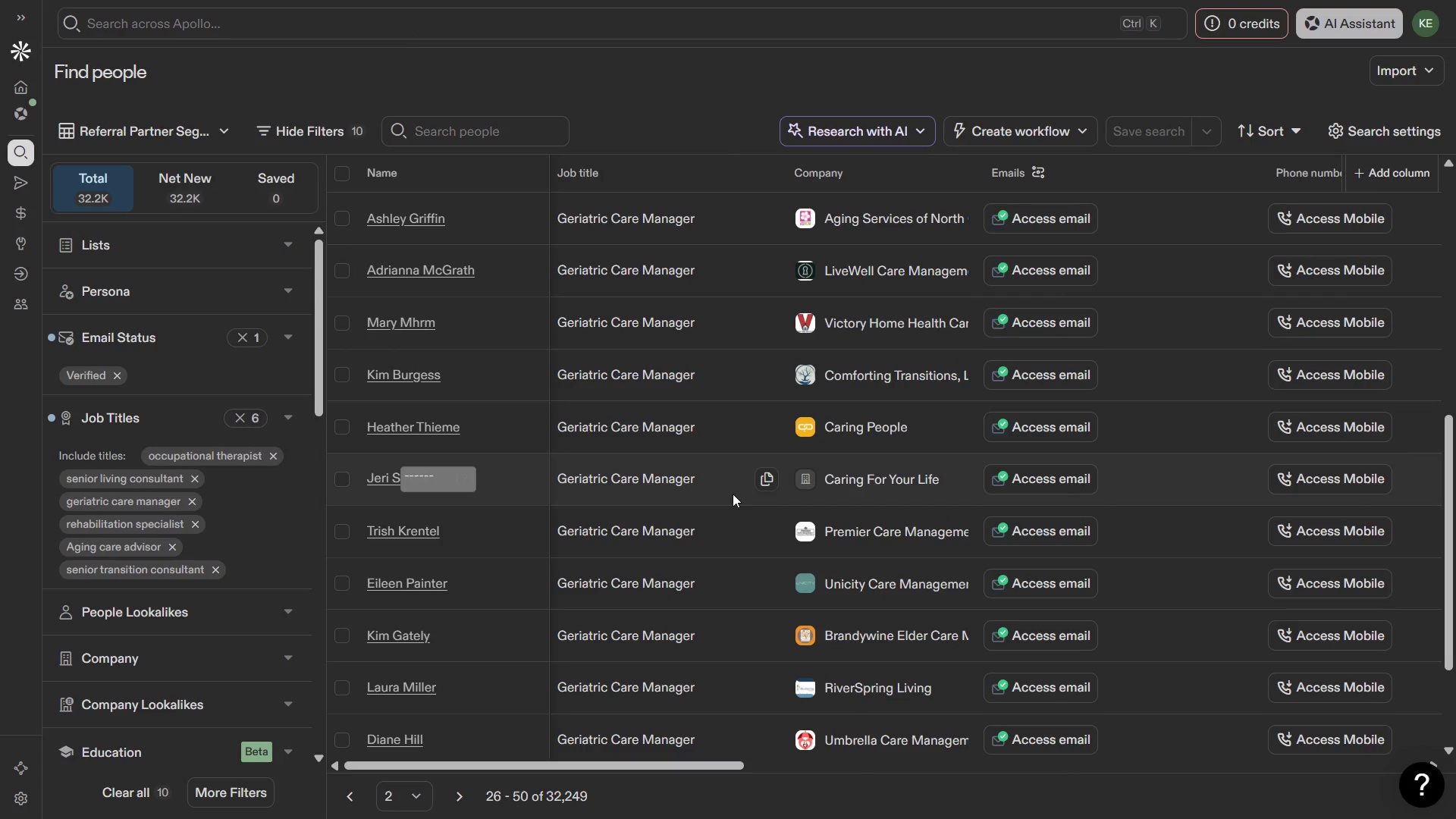 
wait(7.95)
 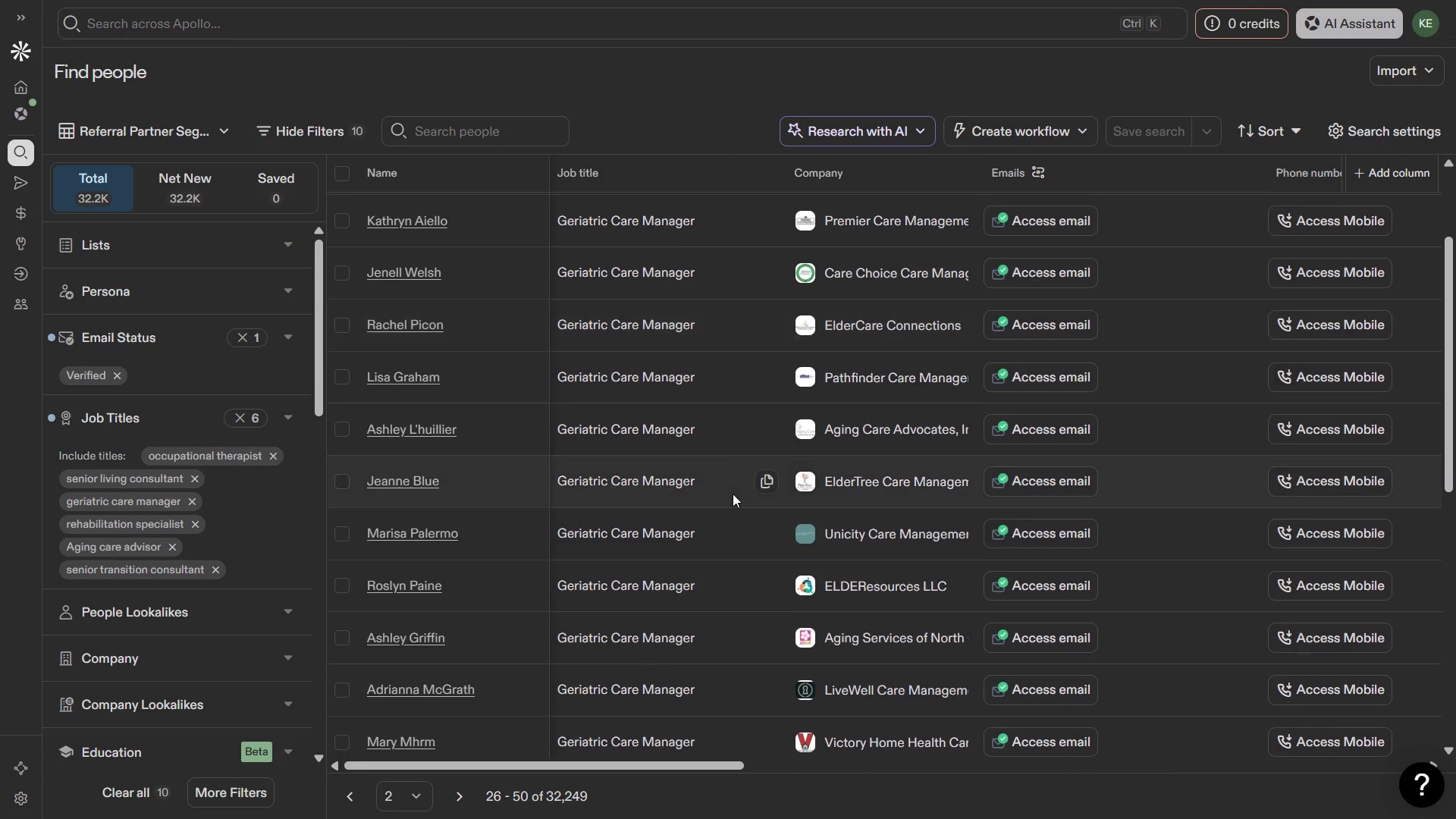 
key(PrintScreen)
 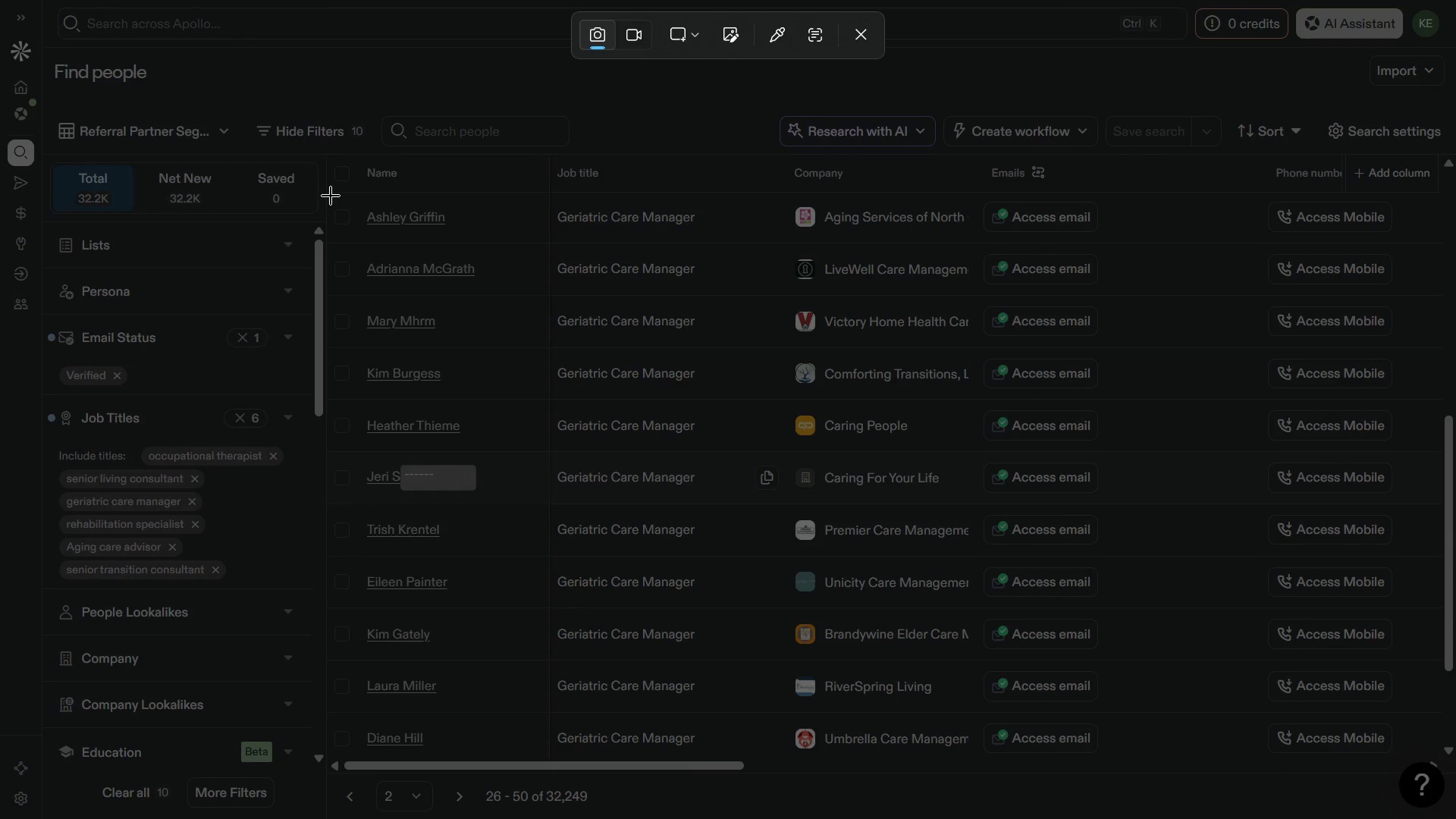 
left_click_drag(start_coordinate=[325, 194], to_coordinate=[985, 572])
 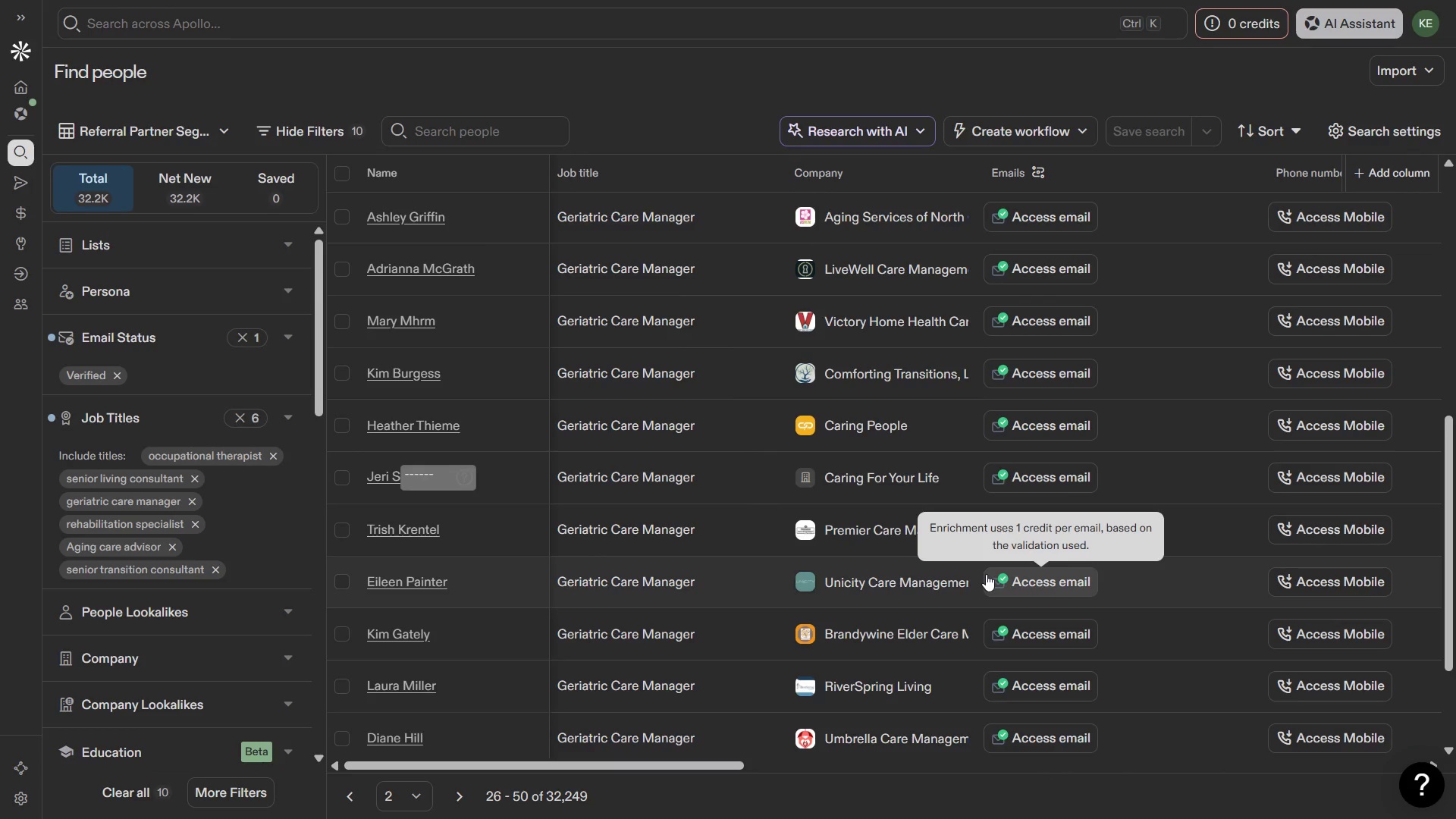 
key(Meta+1)
 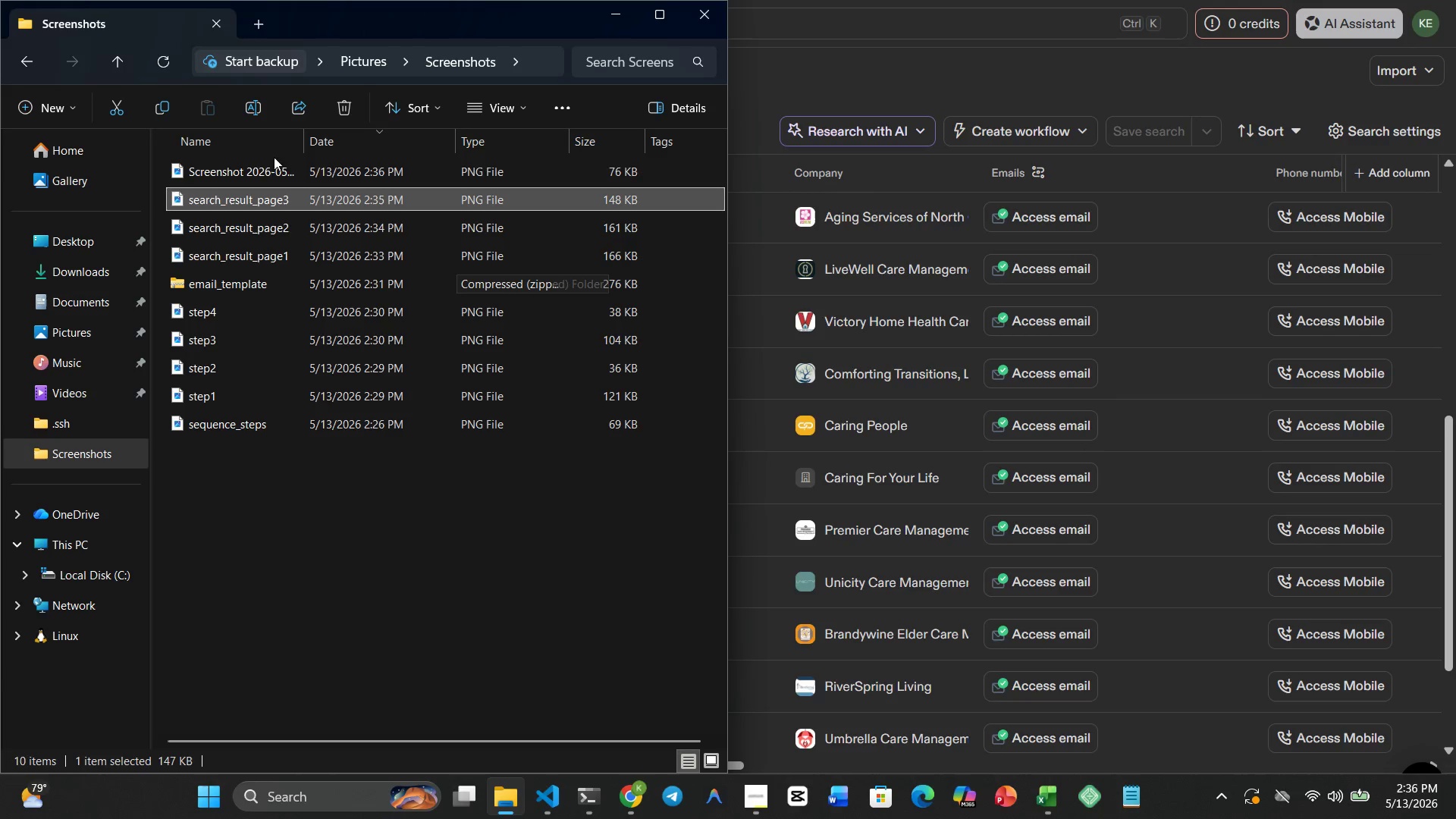 
left_click([268, 170])
 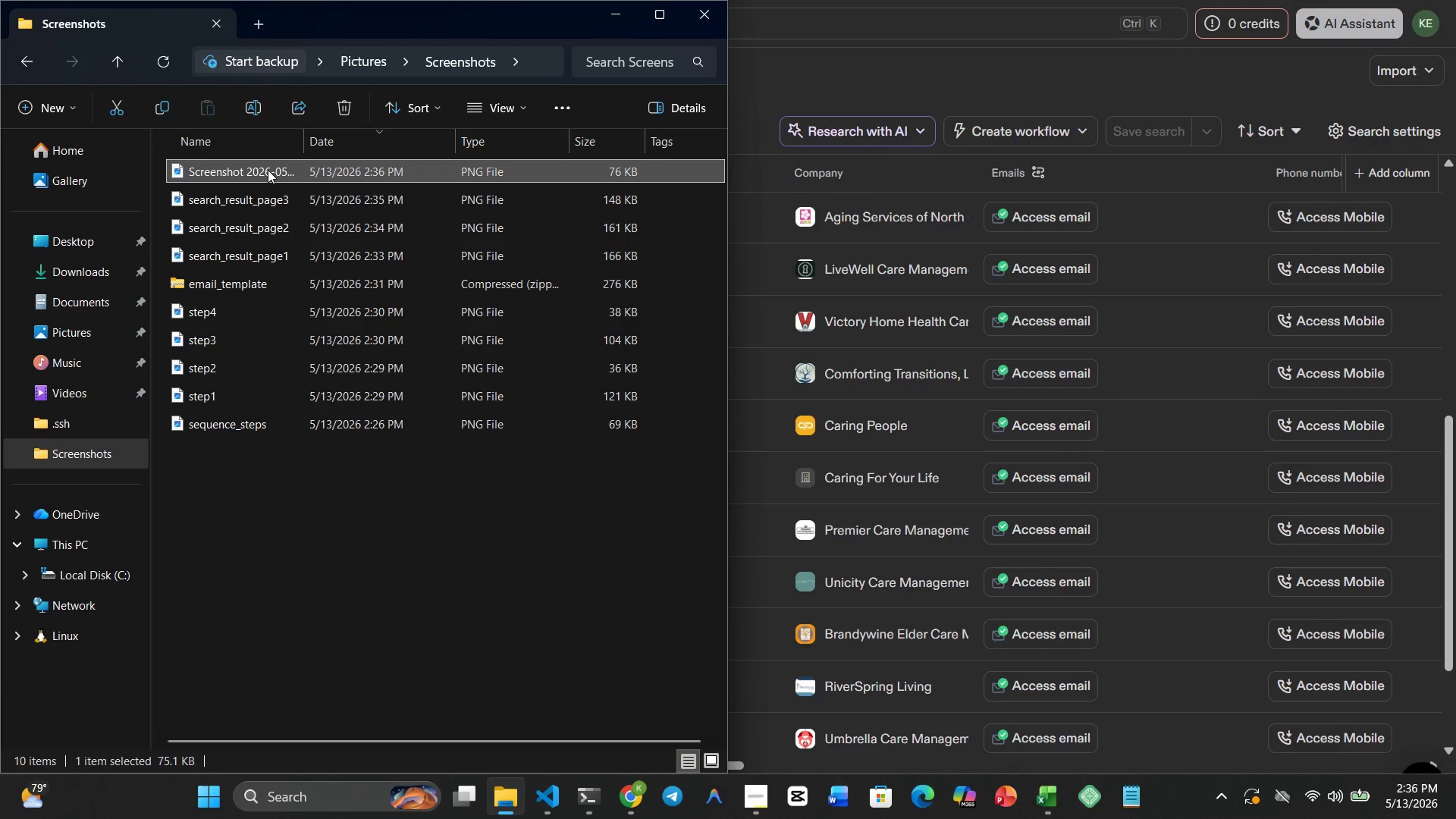 
key(Delete)
 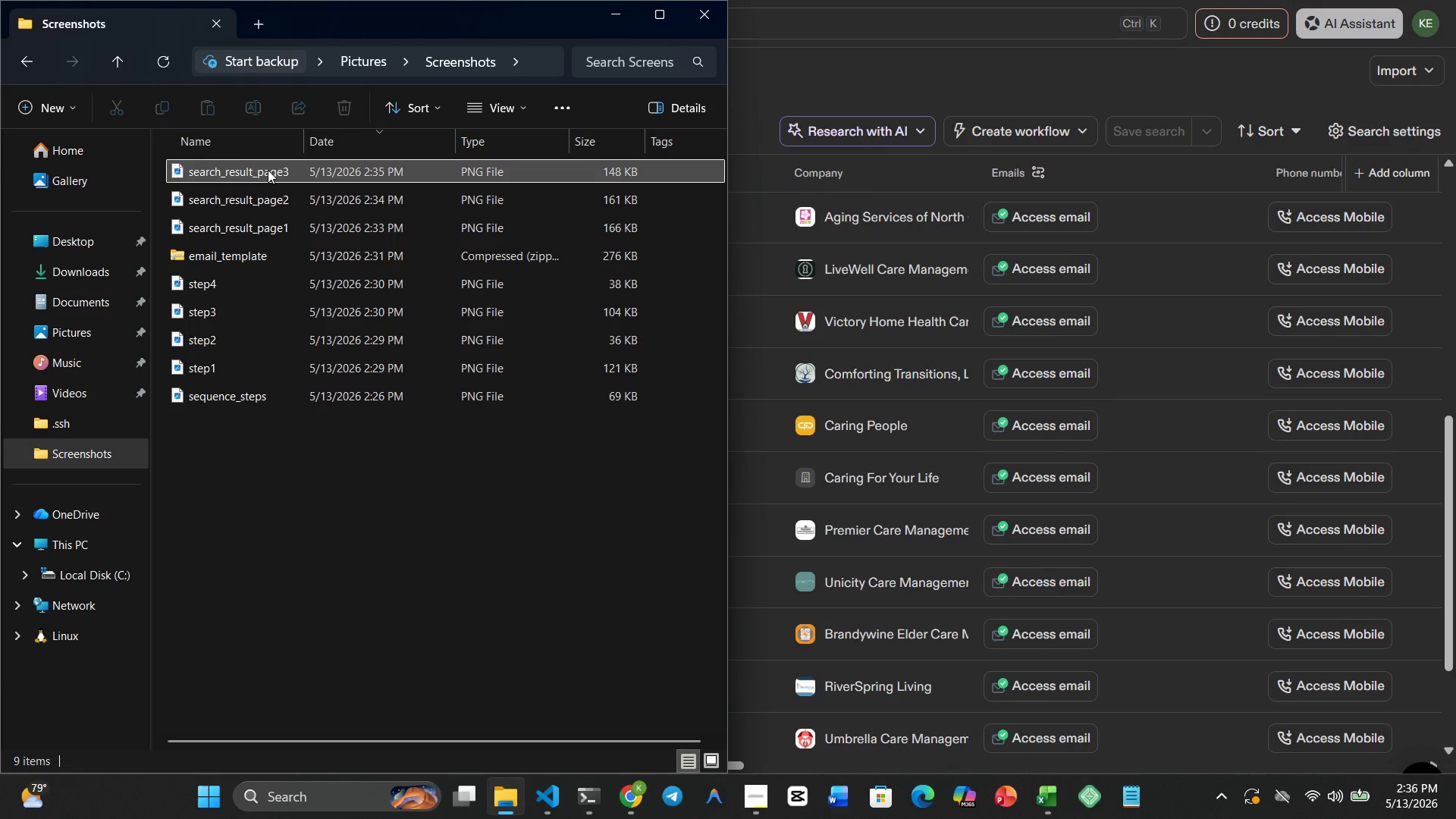 
key(Meta+4)
 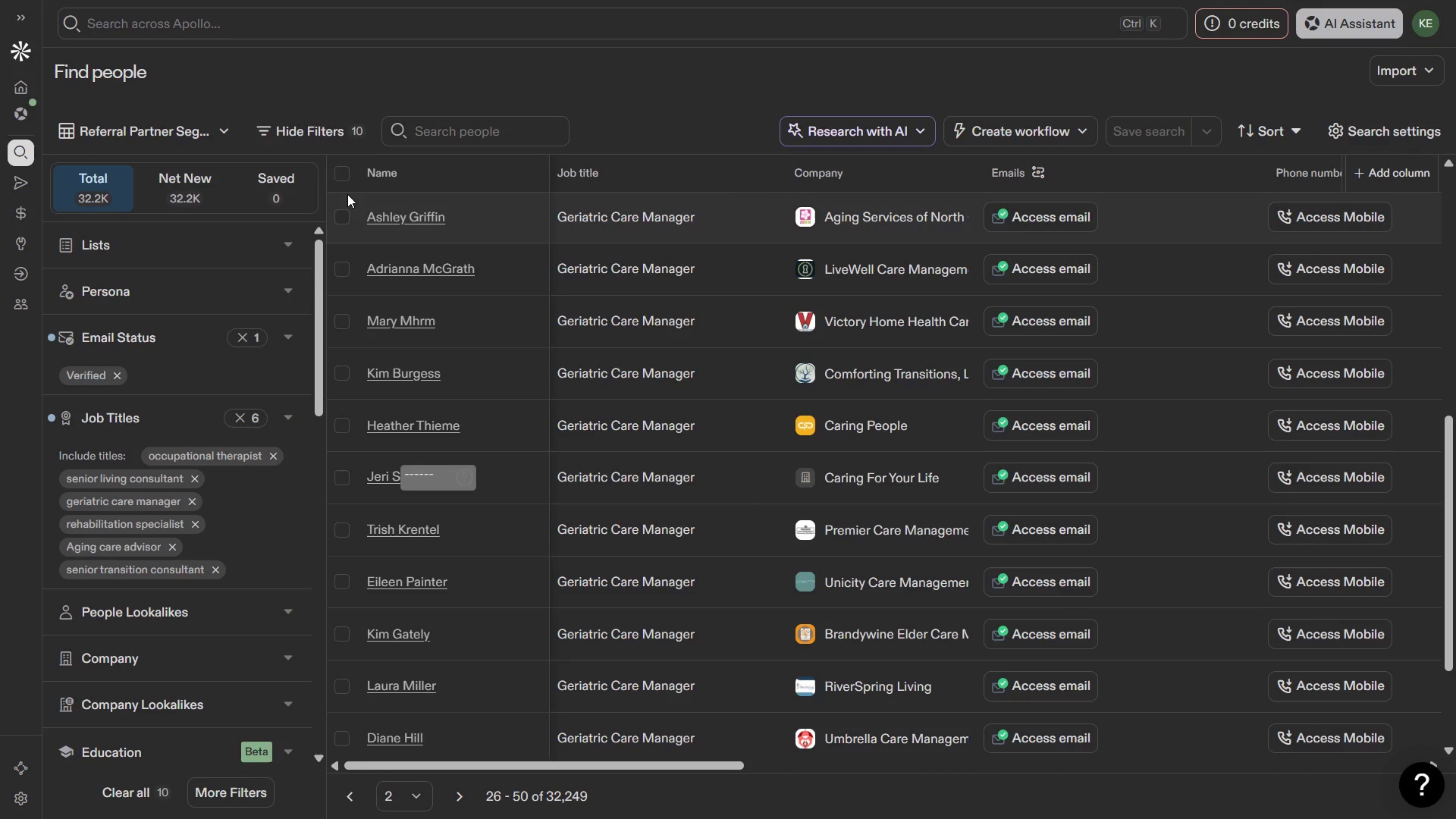 
key(PrintScreen)
 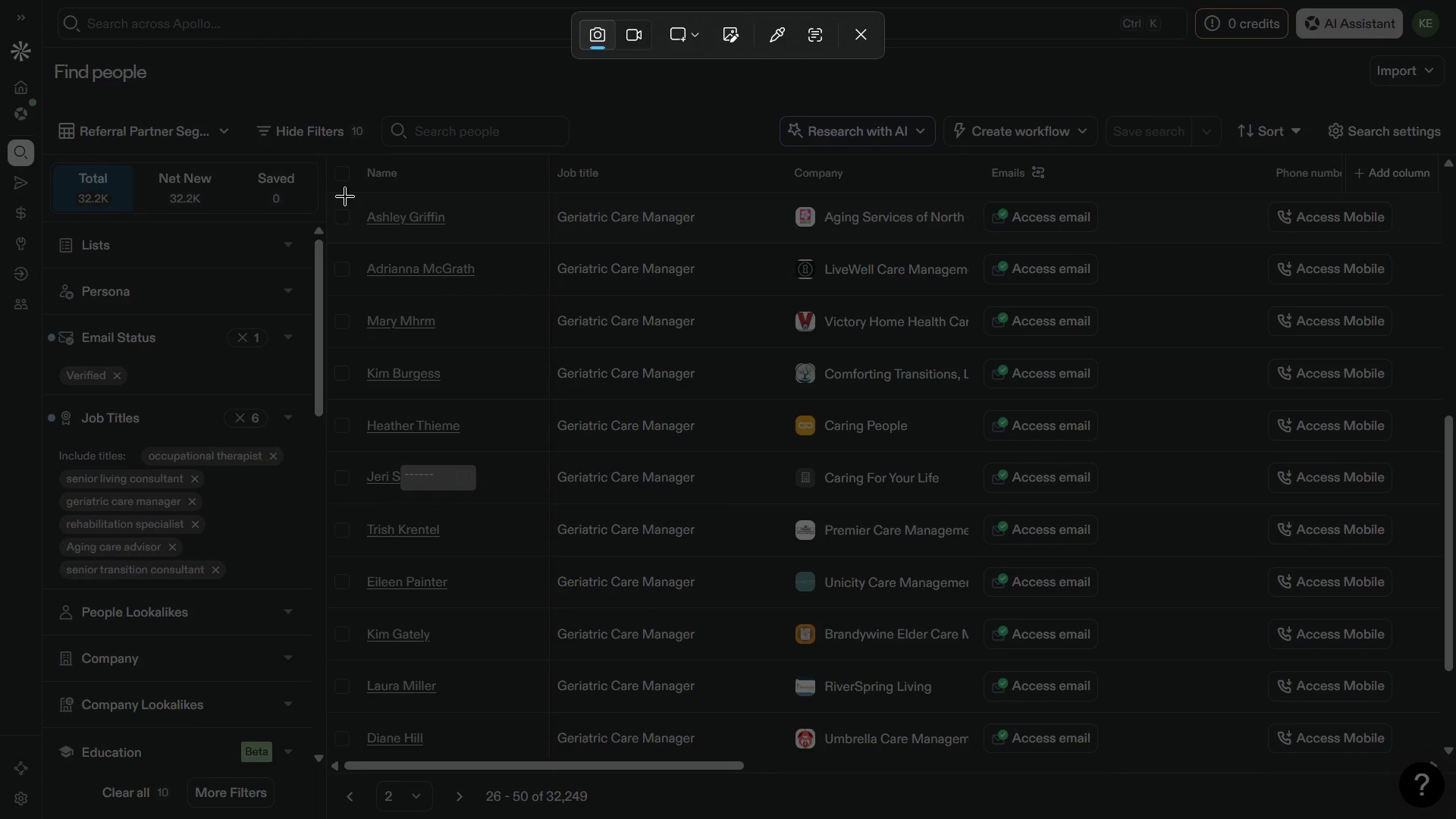 
left_click([355, 199])
 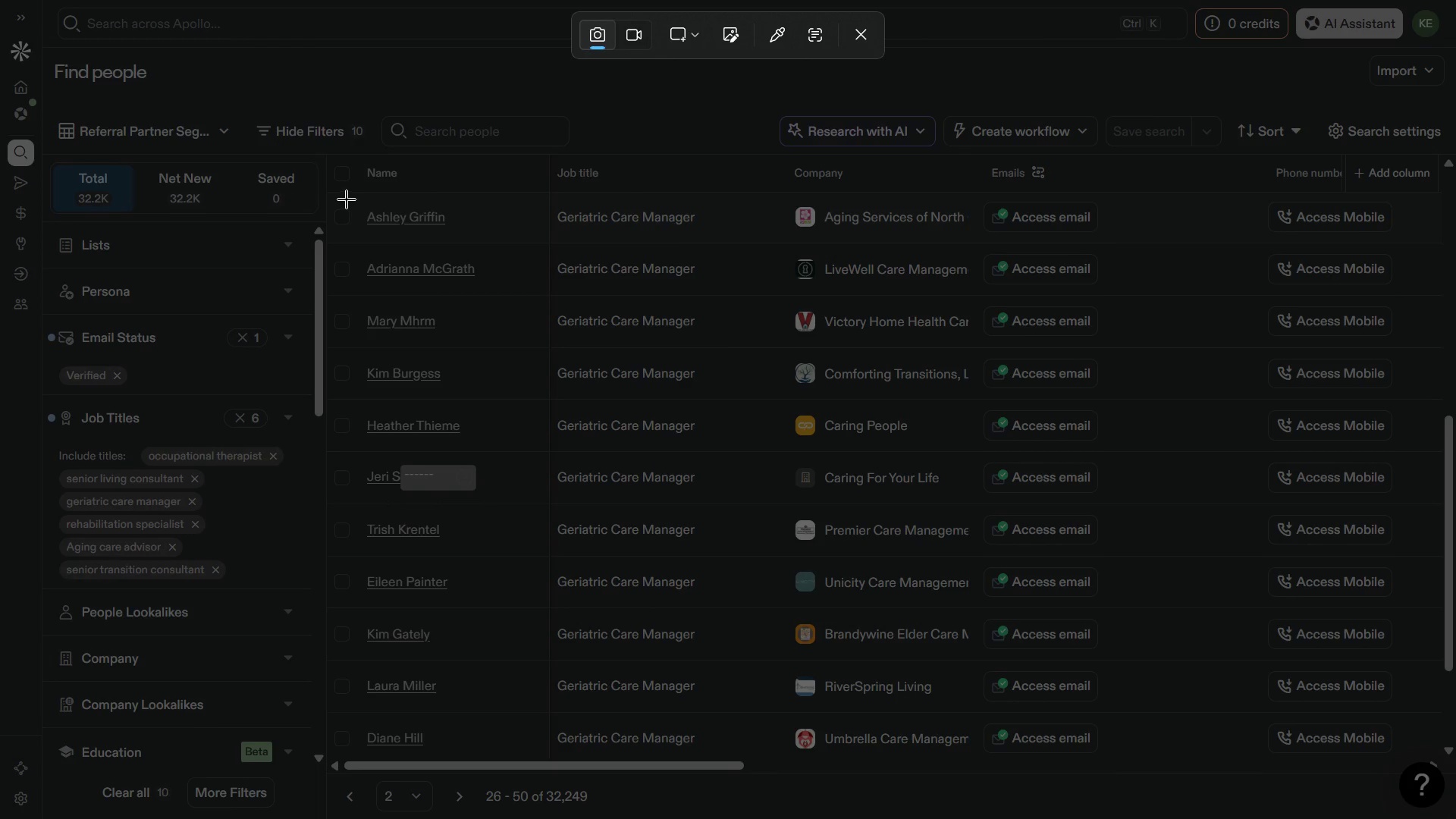 
left_click_drag(start_coordinate=[347, 196], to_coordinate=[1153, 781])
 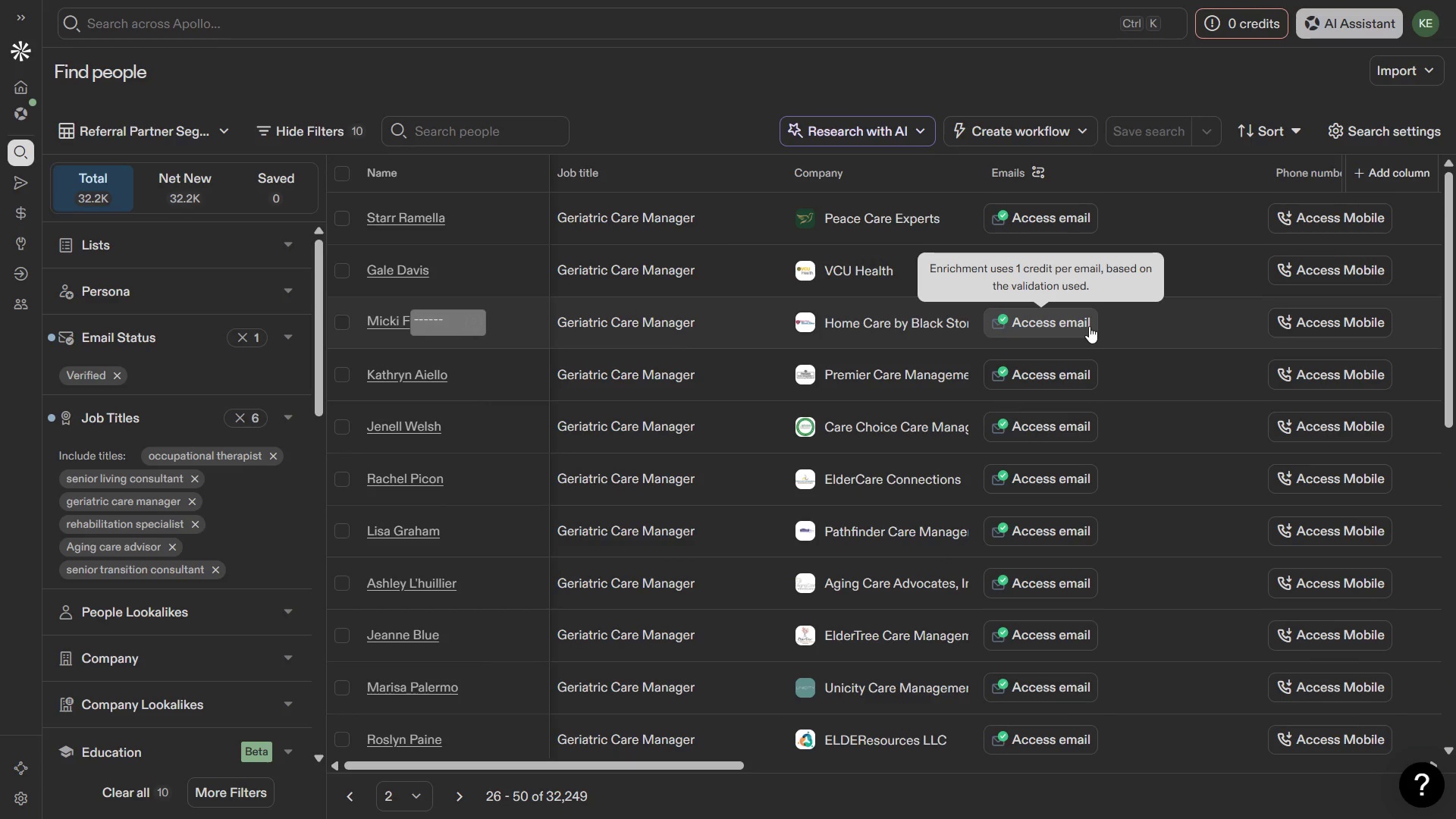 
wait(20.08)
 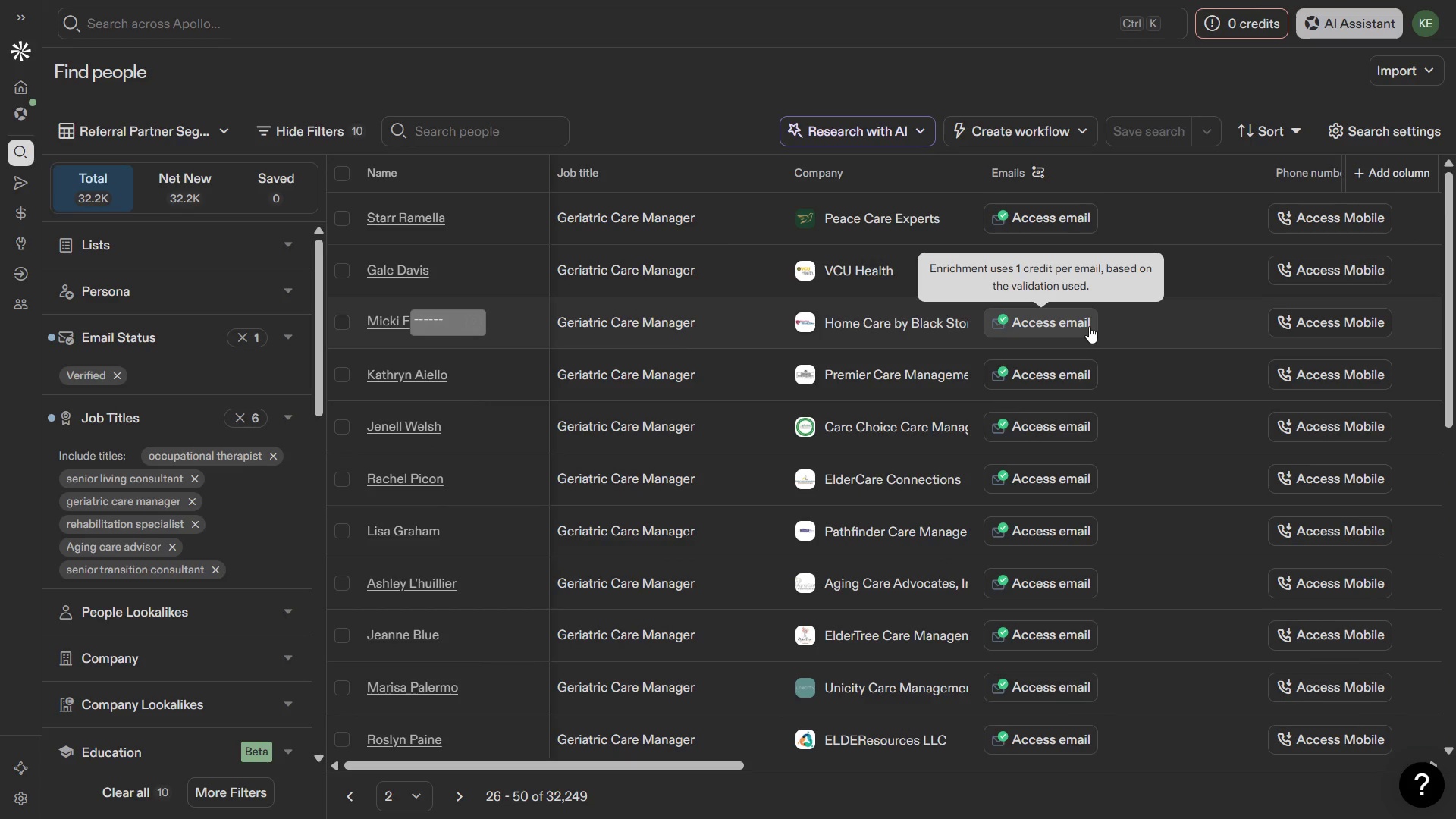 
key(Meta+MetaLeft)
 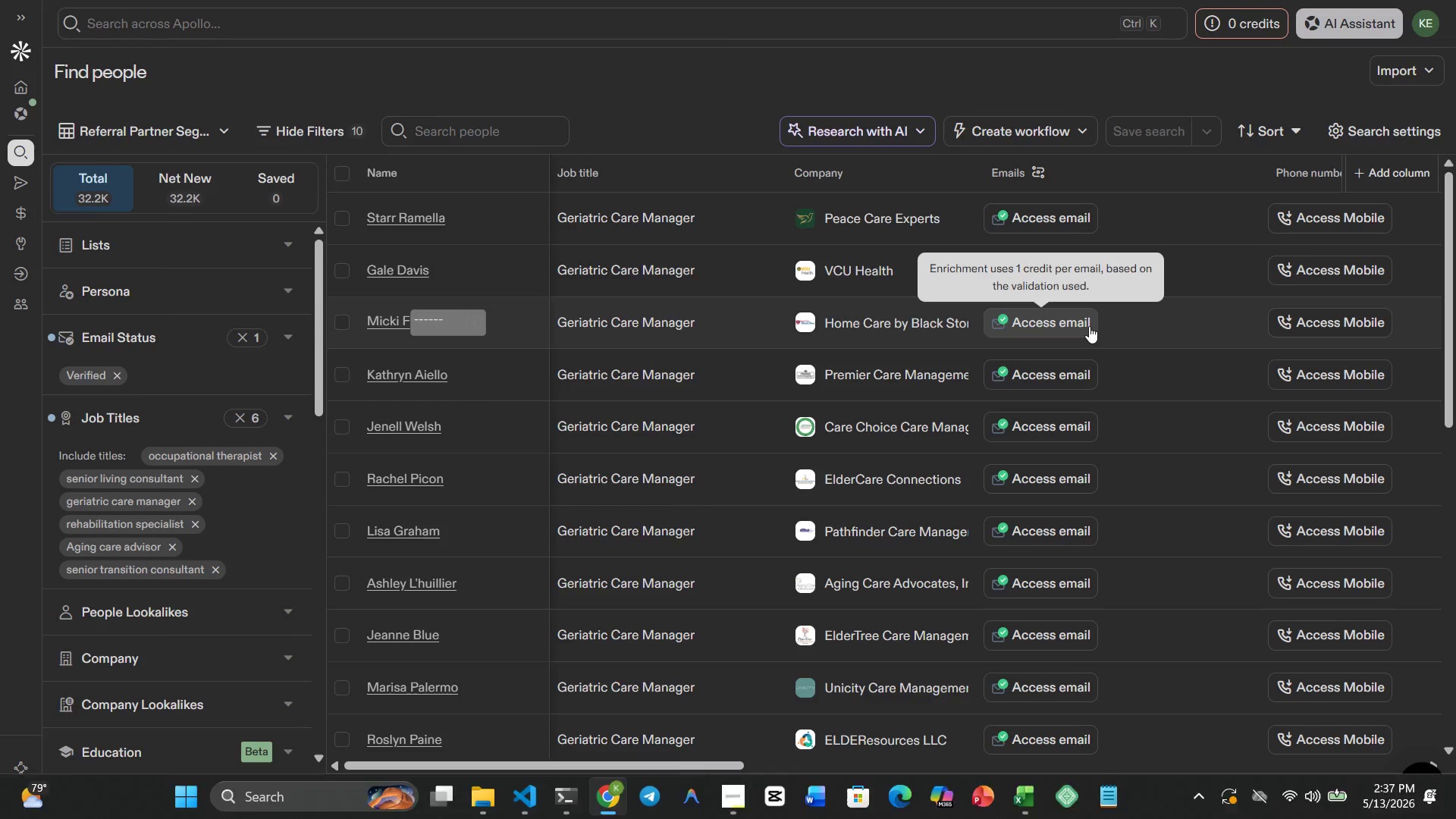 
key(Meta+1)
 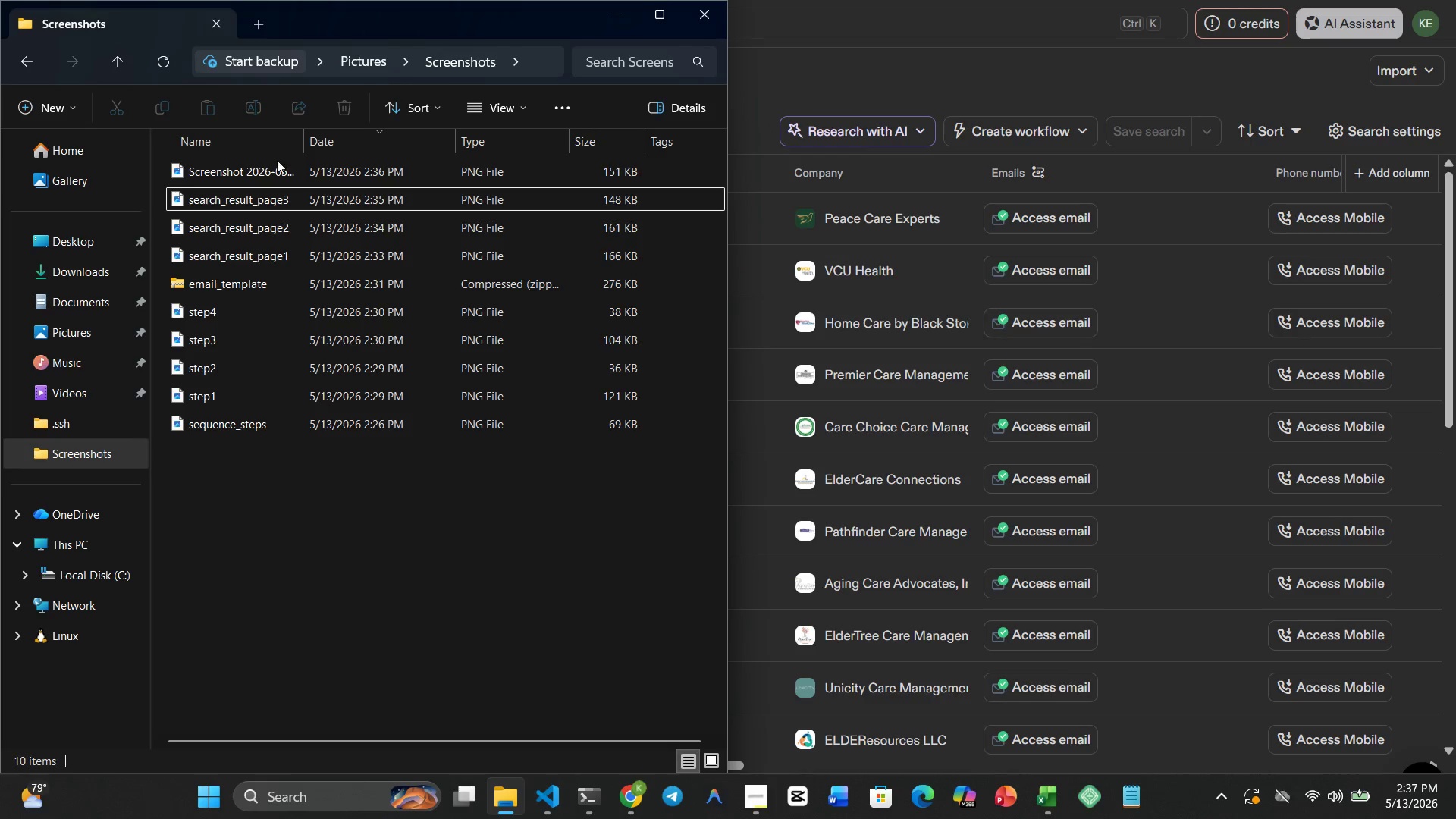 
left_click([268, 169])
 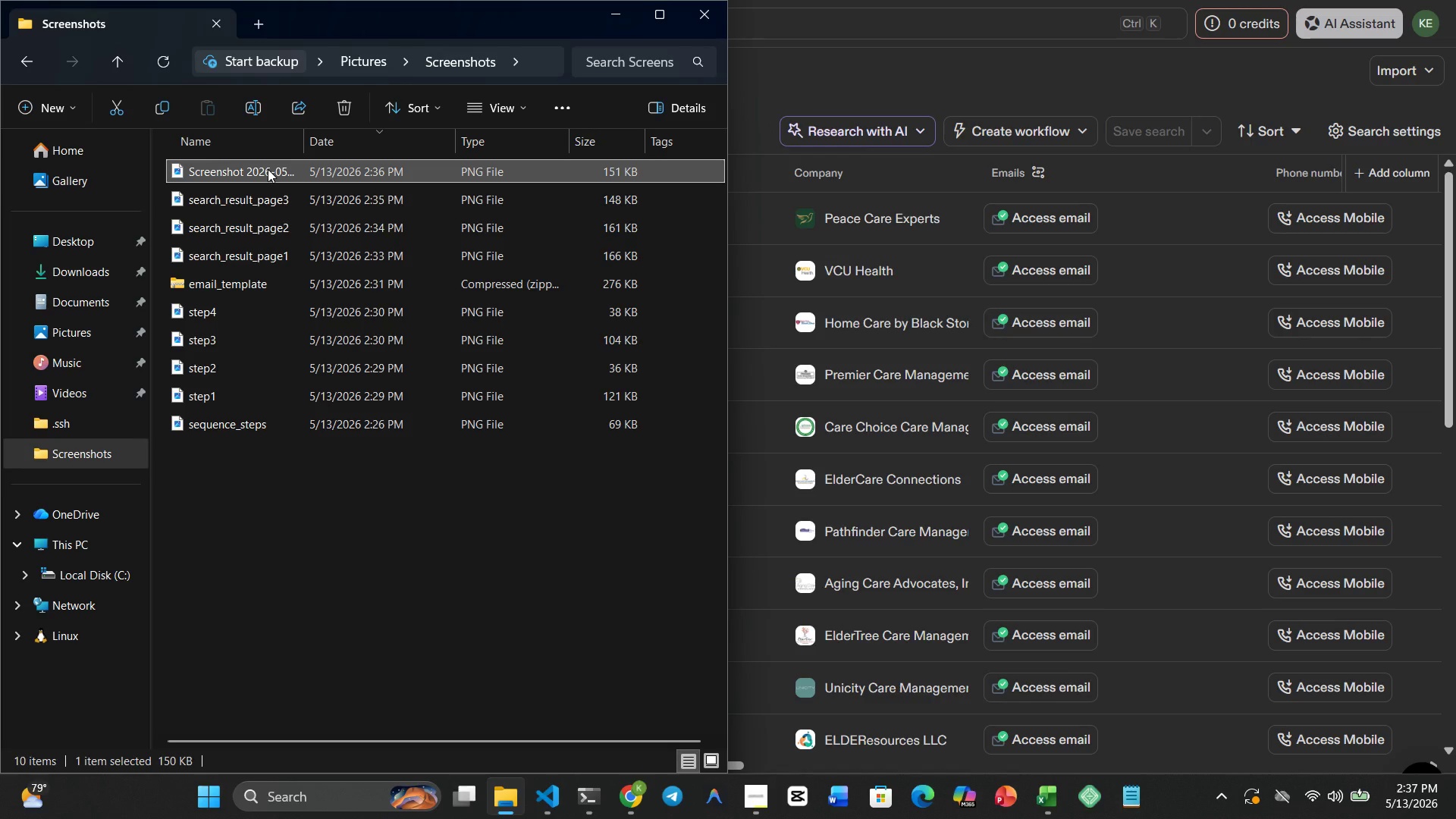 
right_click([268, 169])
 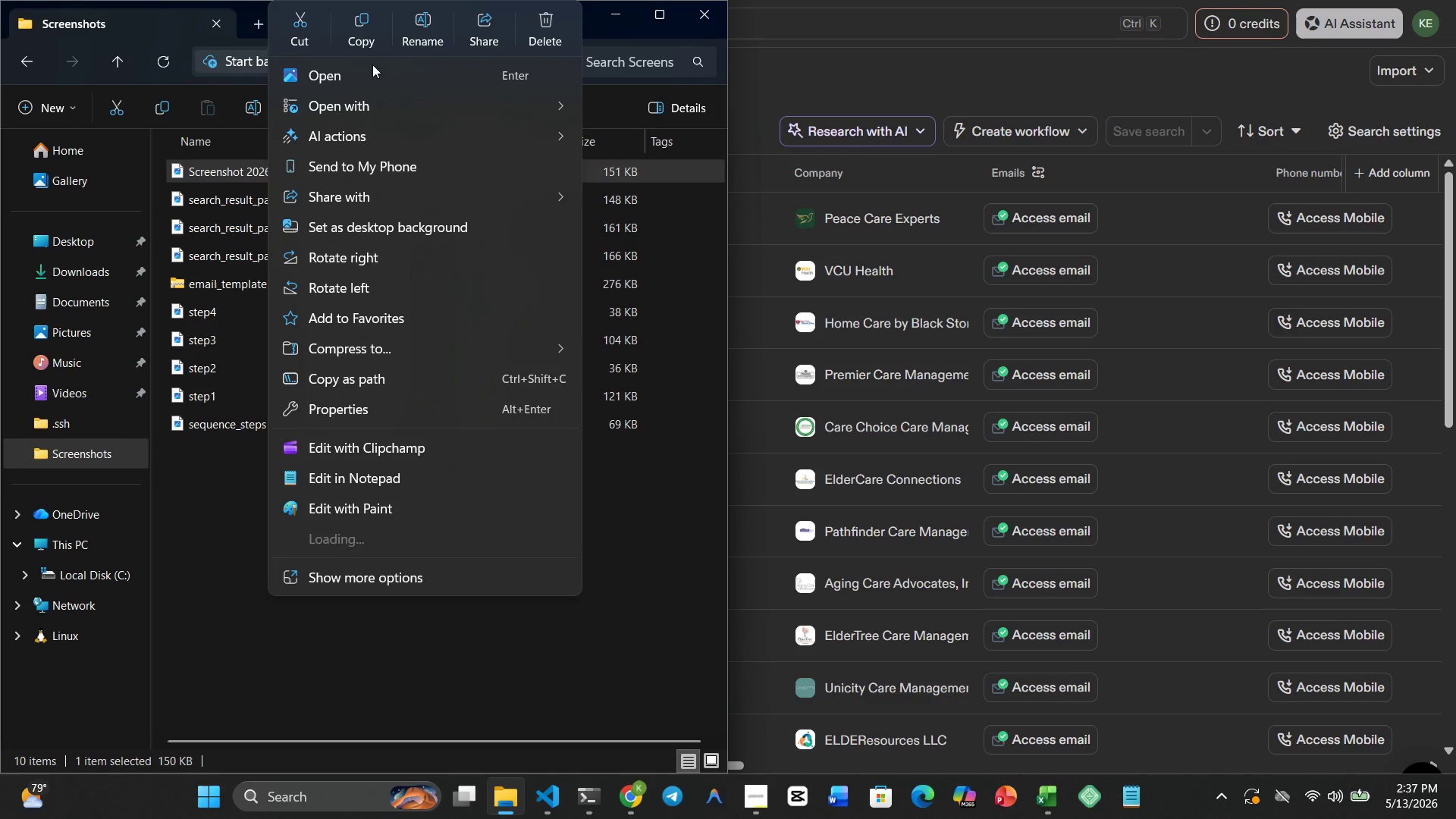 
mouse_move([399, 51])
 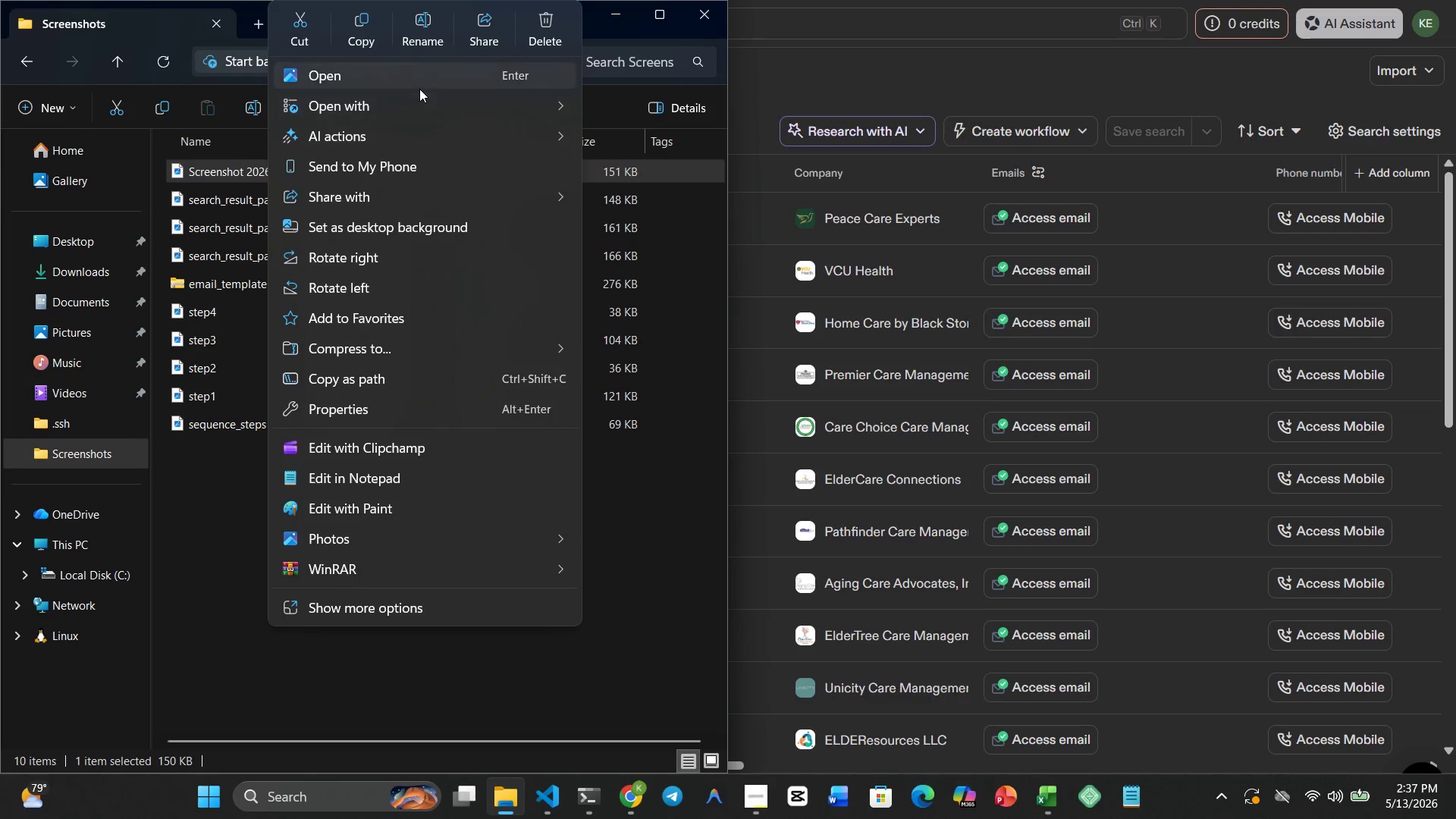 
left_click([420, 49])
 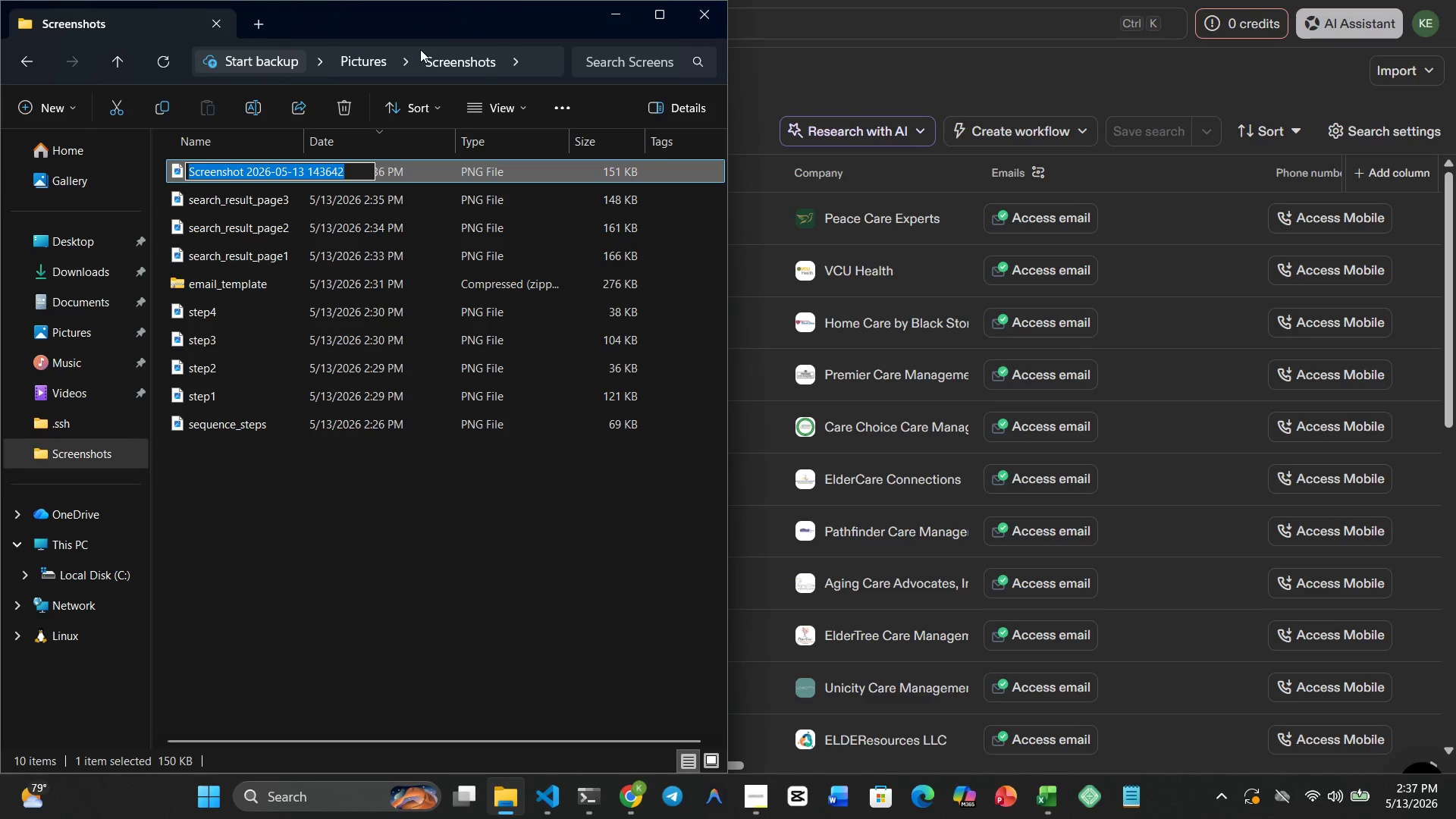 
type(search_result_page4)
 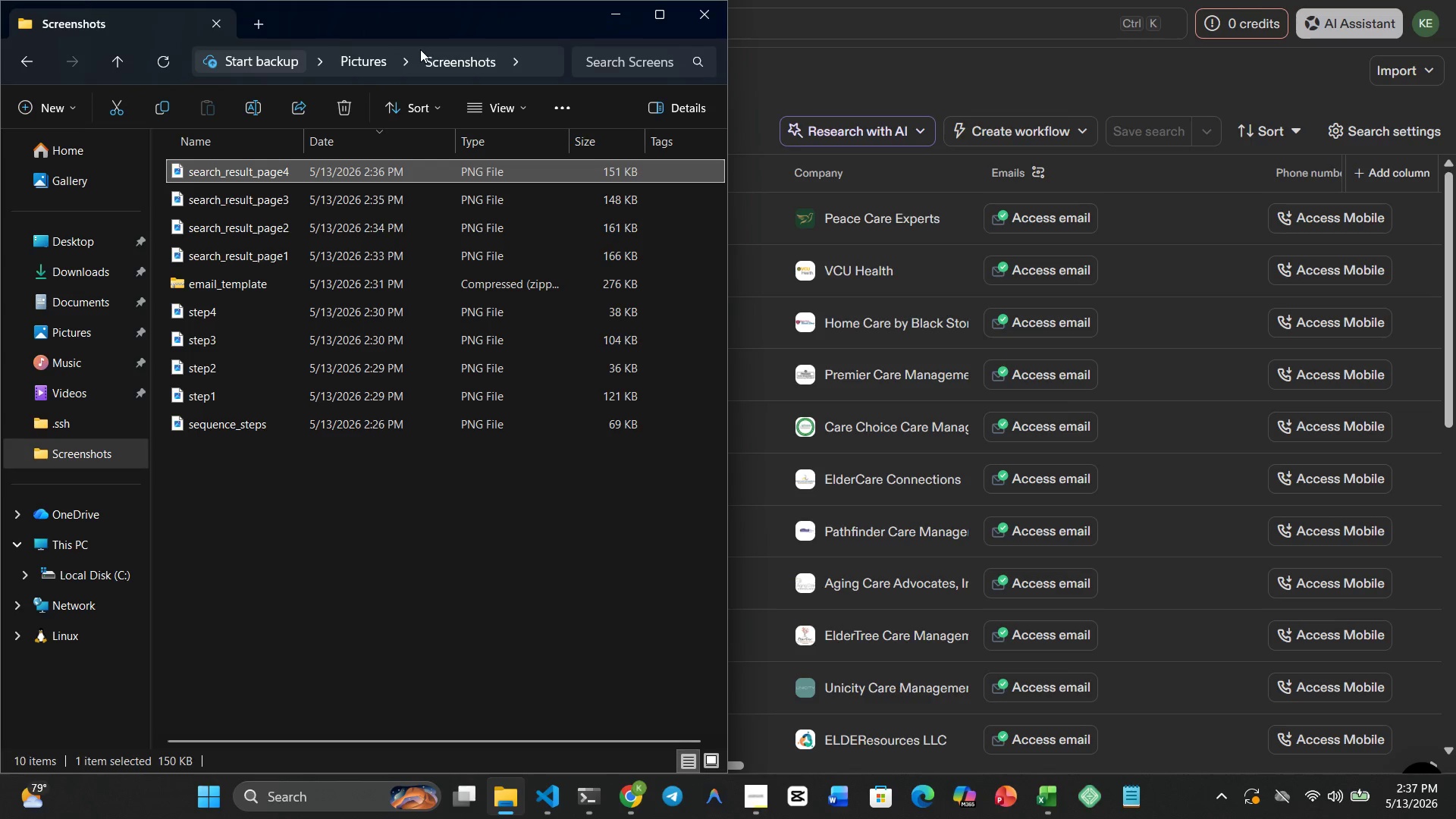 
 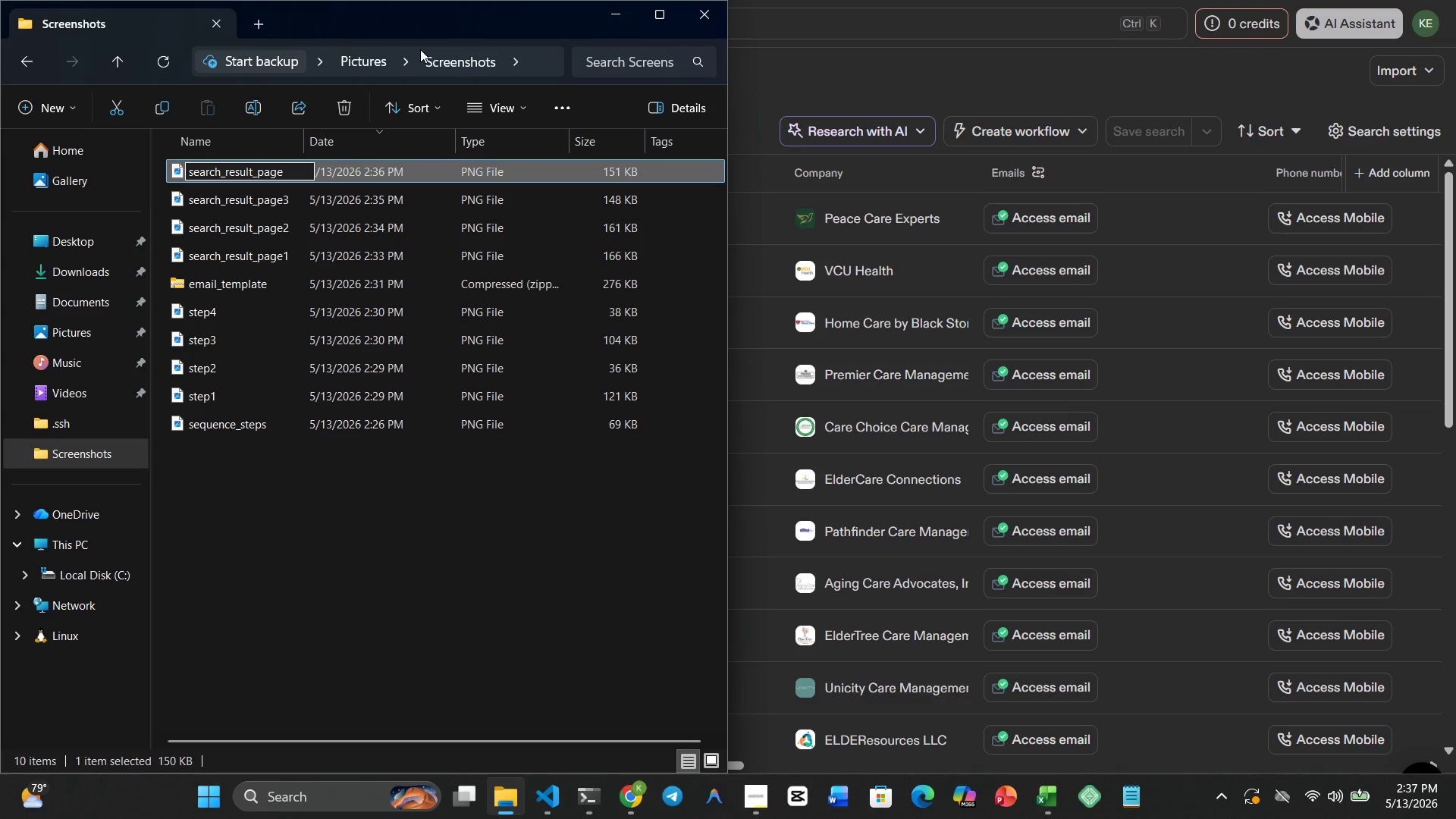 
key(Enter)
 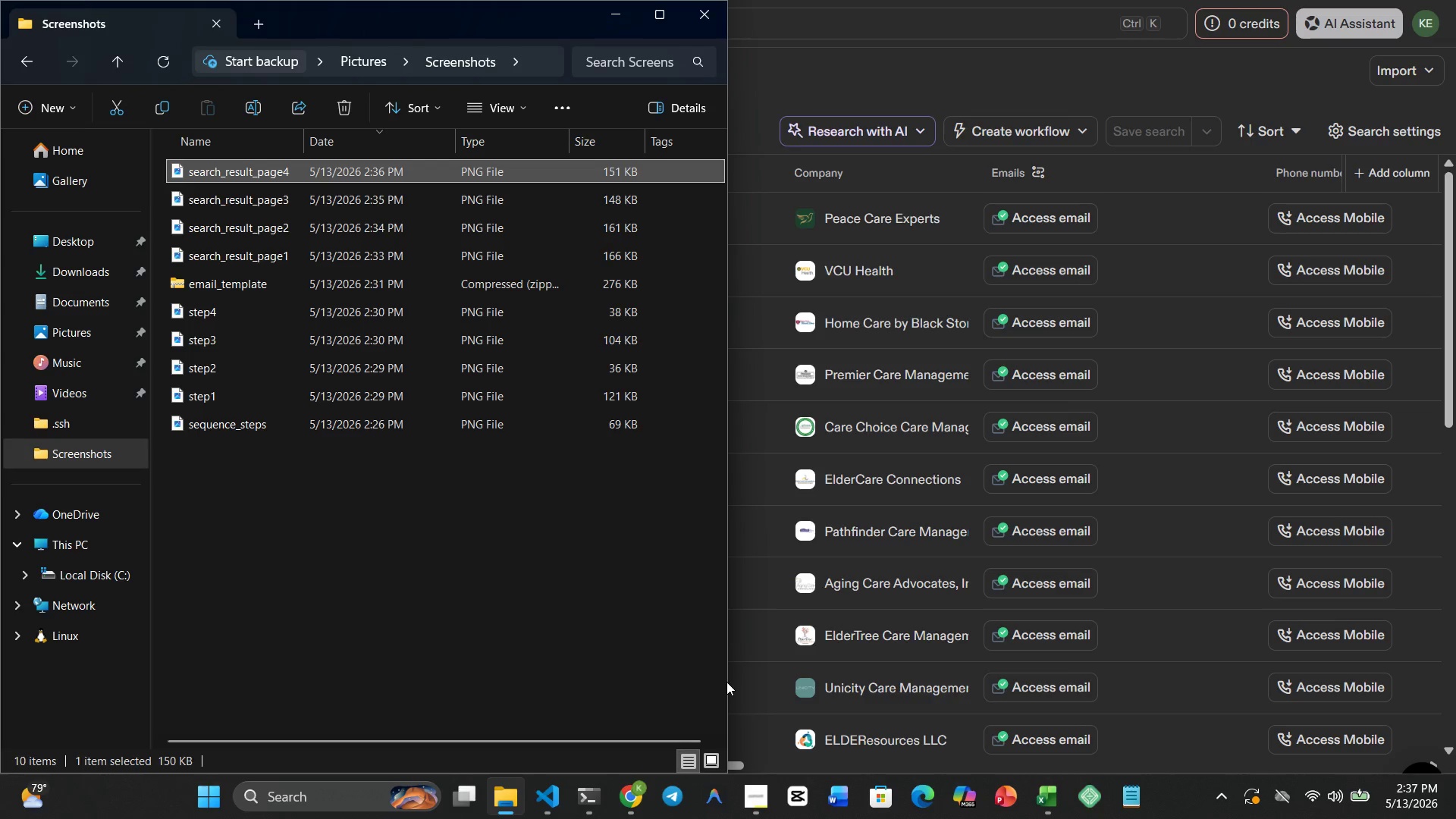 
wait(15.09)
 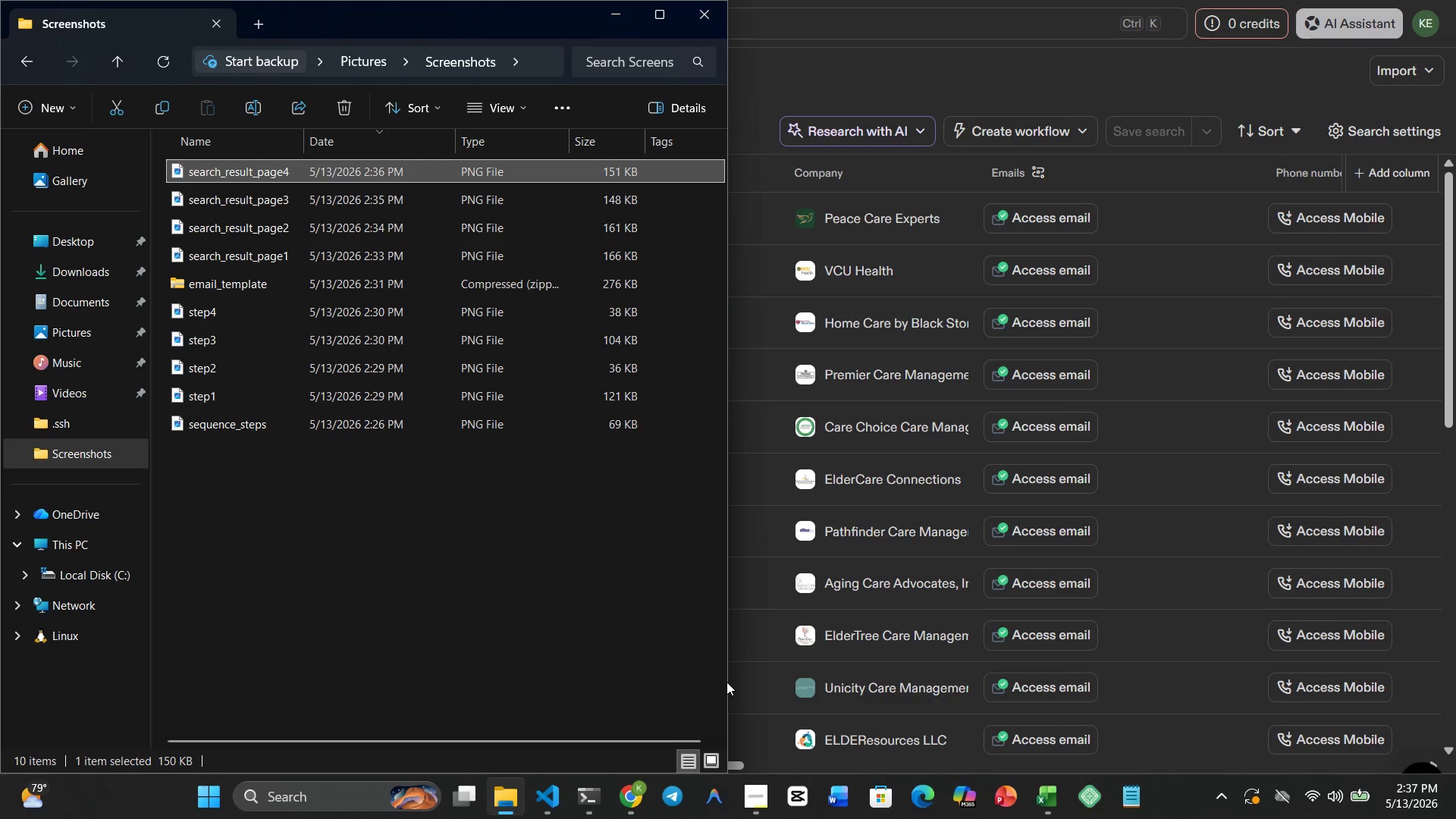 
left_click([638, 792])
 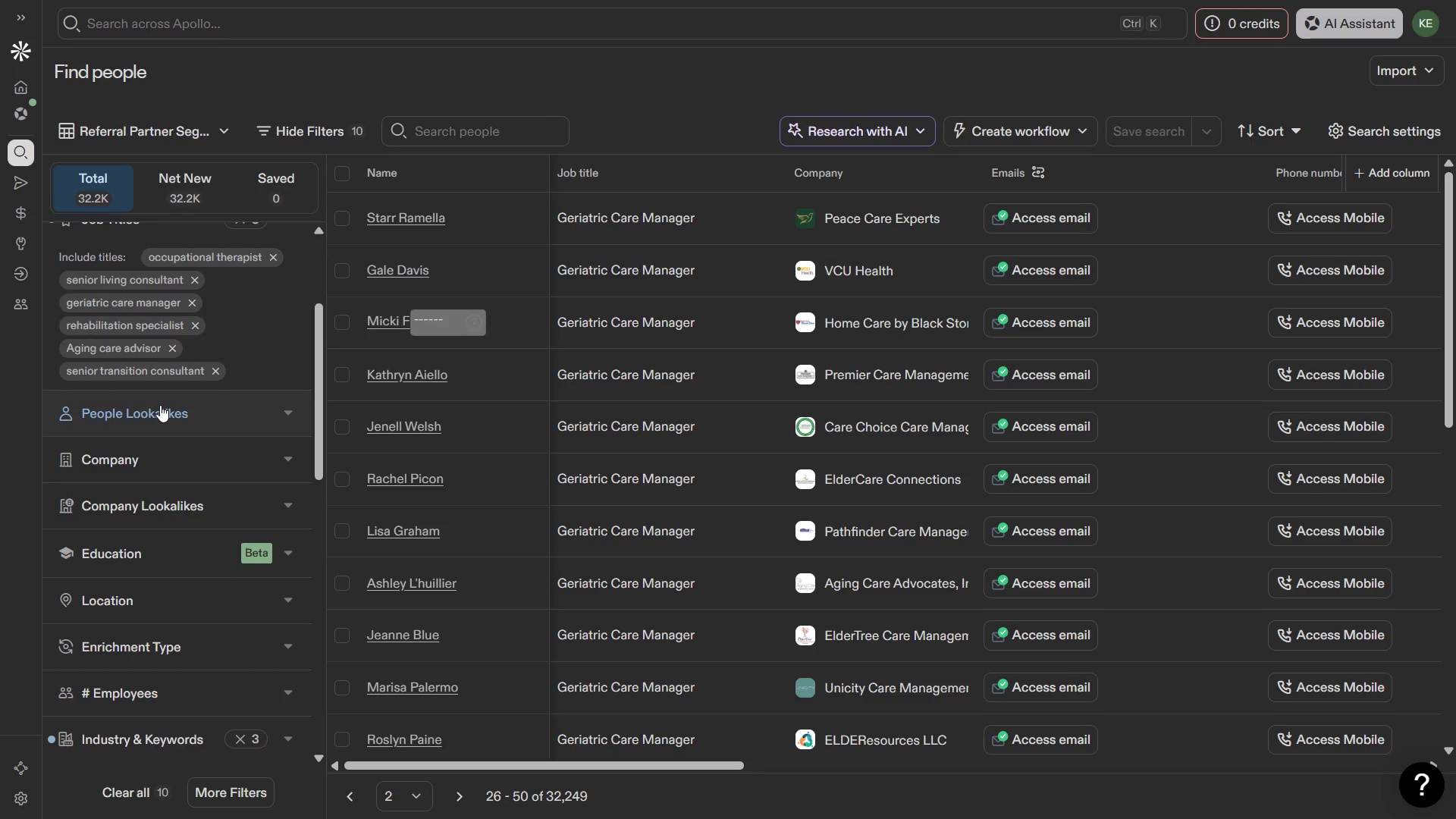 
wait(10.98)
 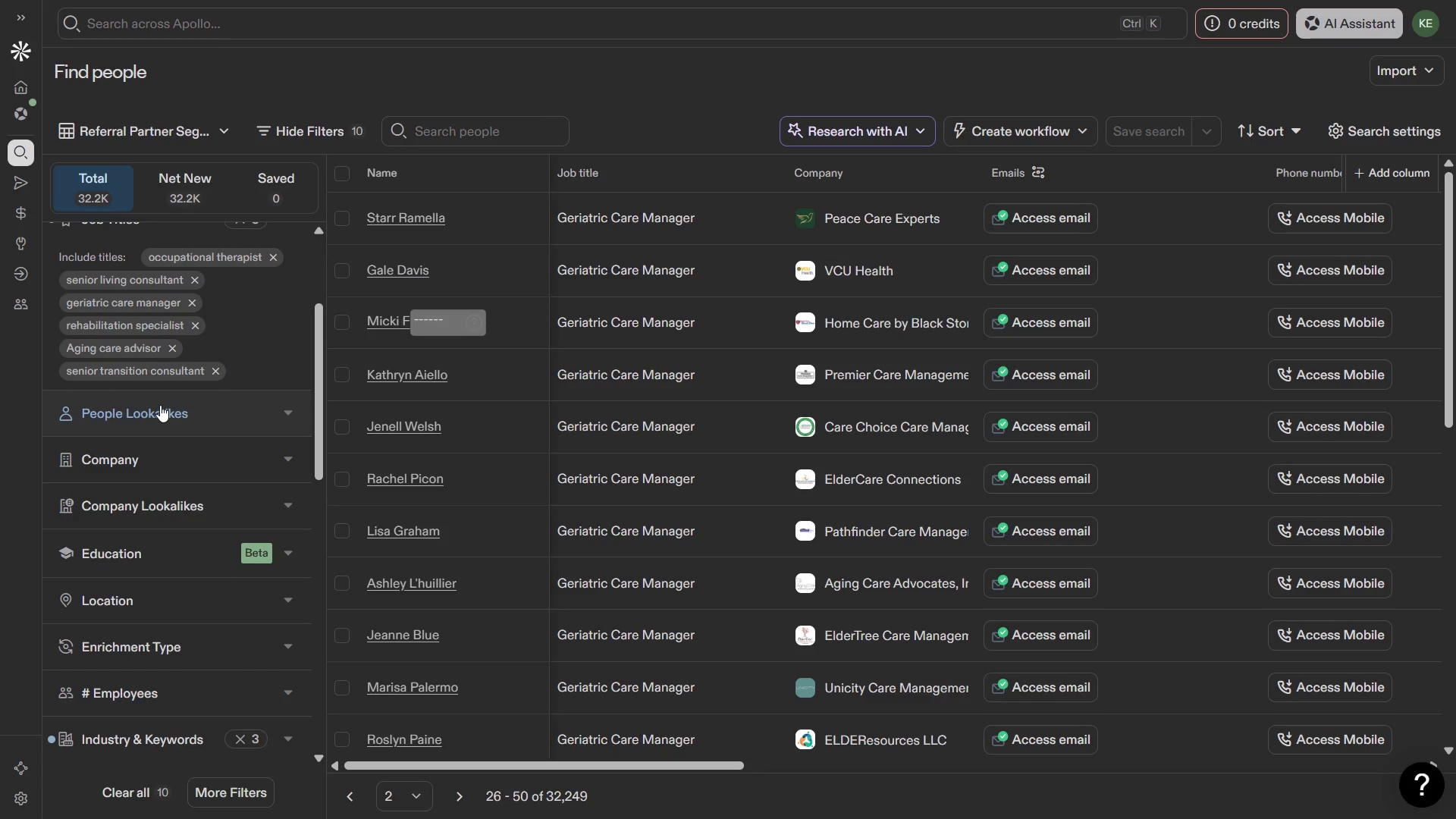 
key(PrintScreen)
 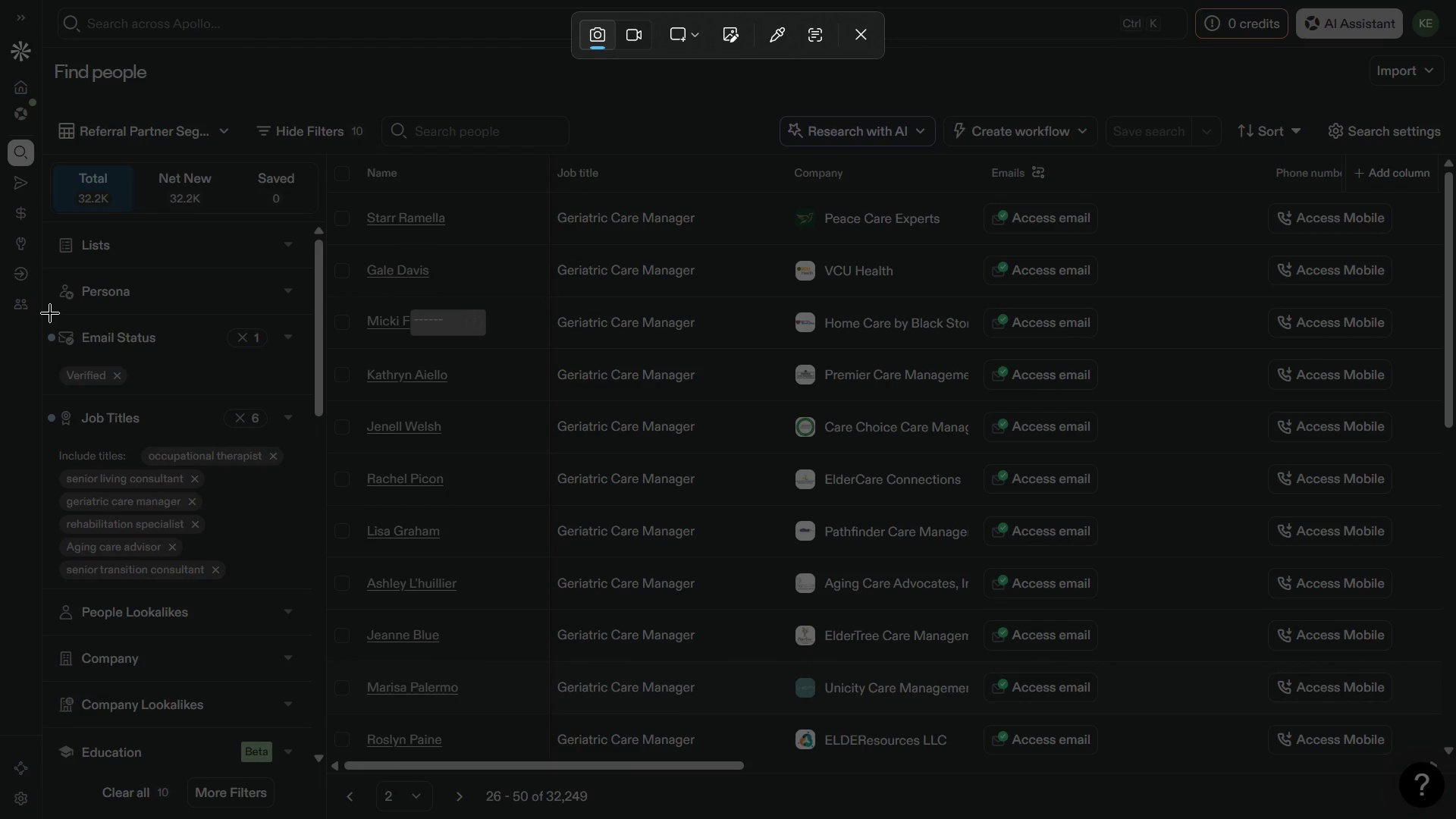 
left_click_drag(start_coordinate=[48, 313], to_coordinate=[307, 592])
 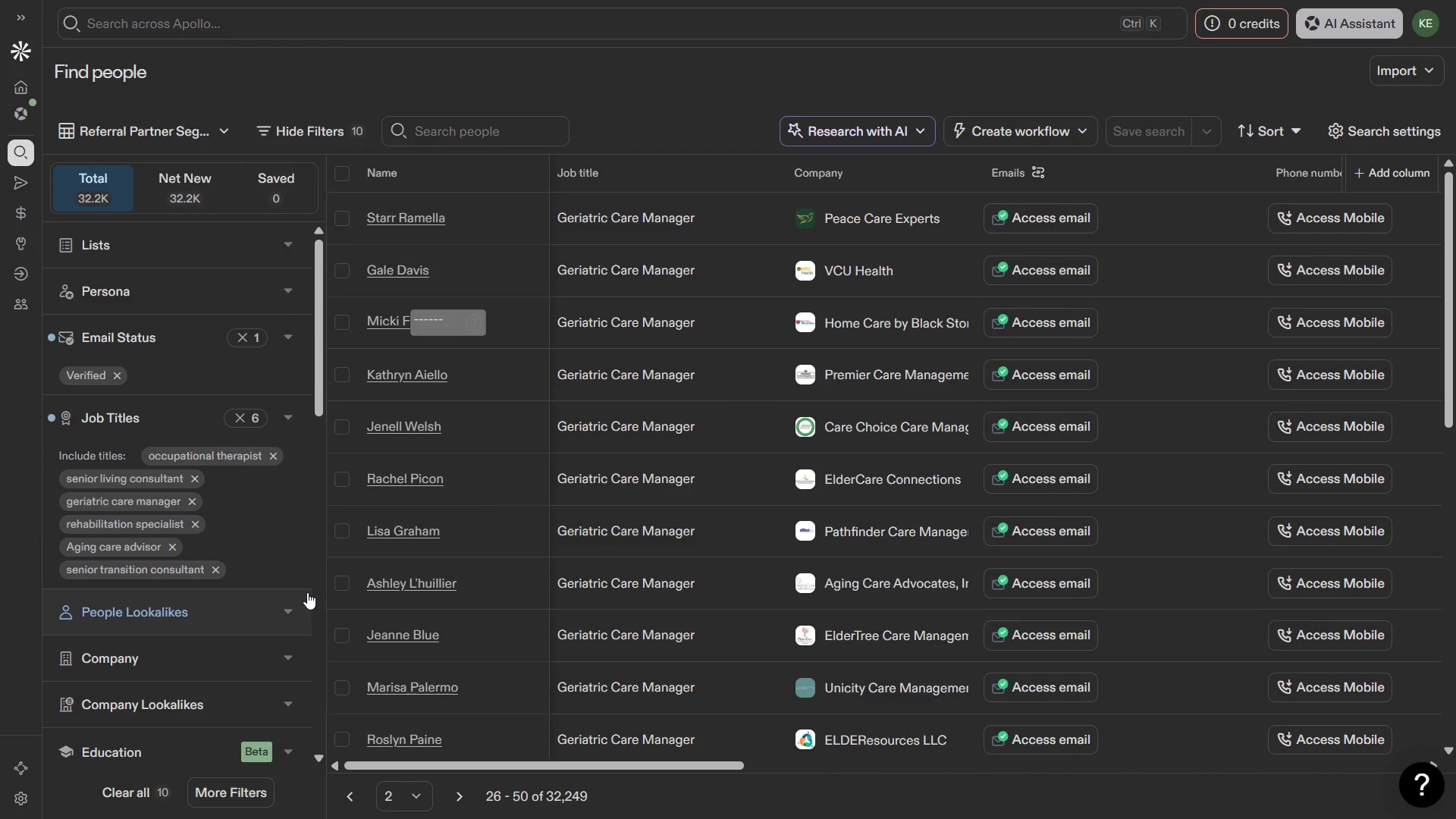 
key(Meta+MetaLeft)